 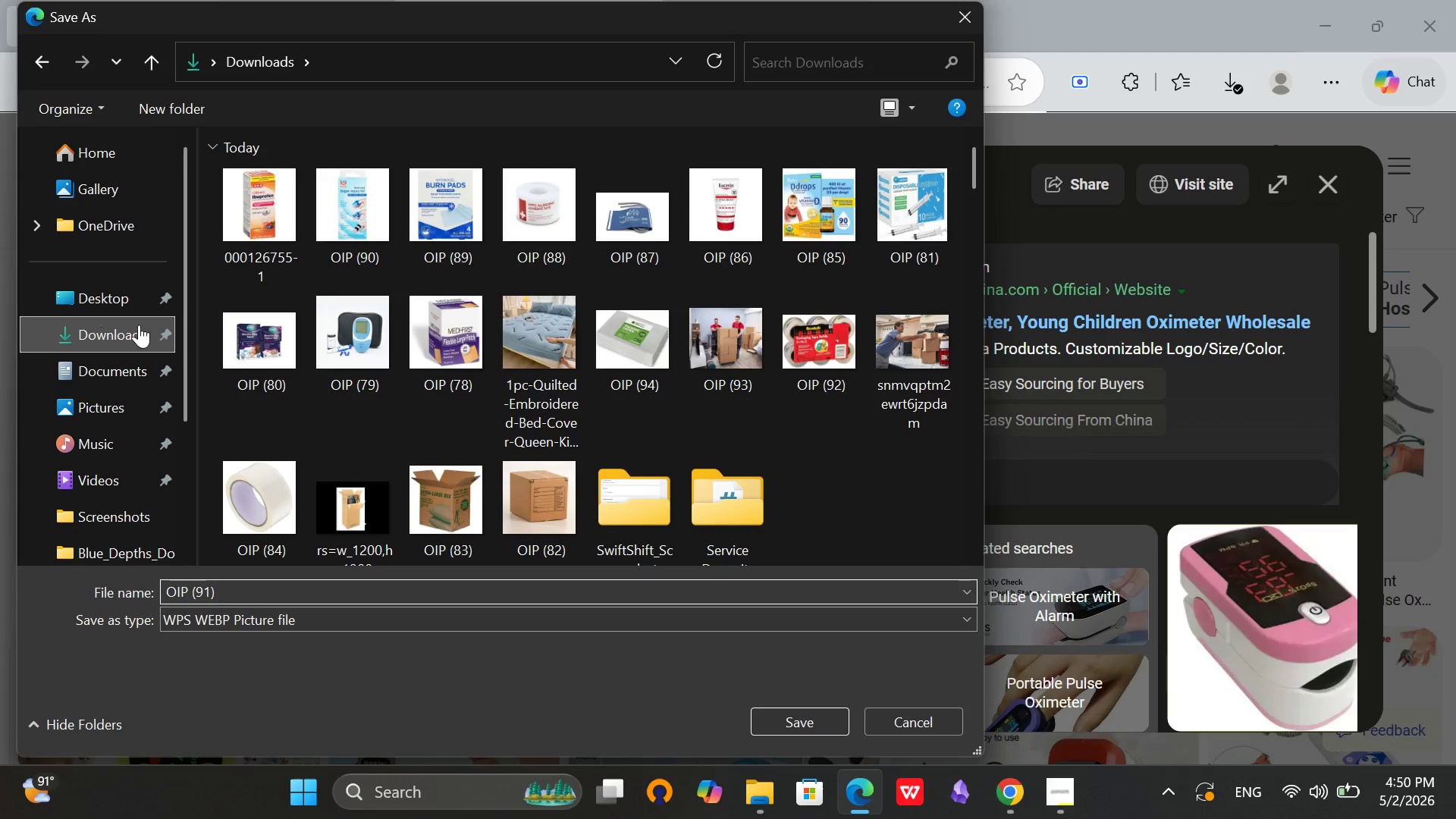 
left_click([783, 720])
 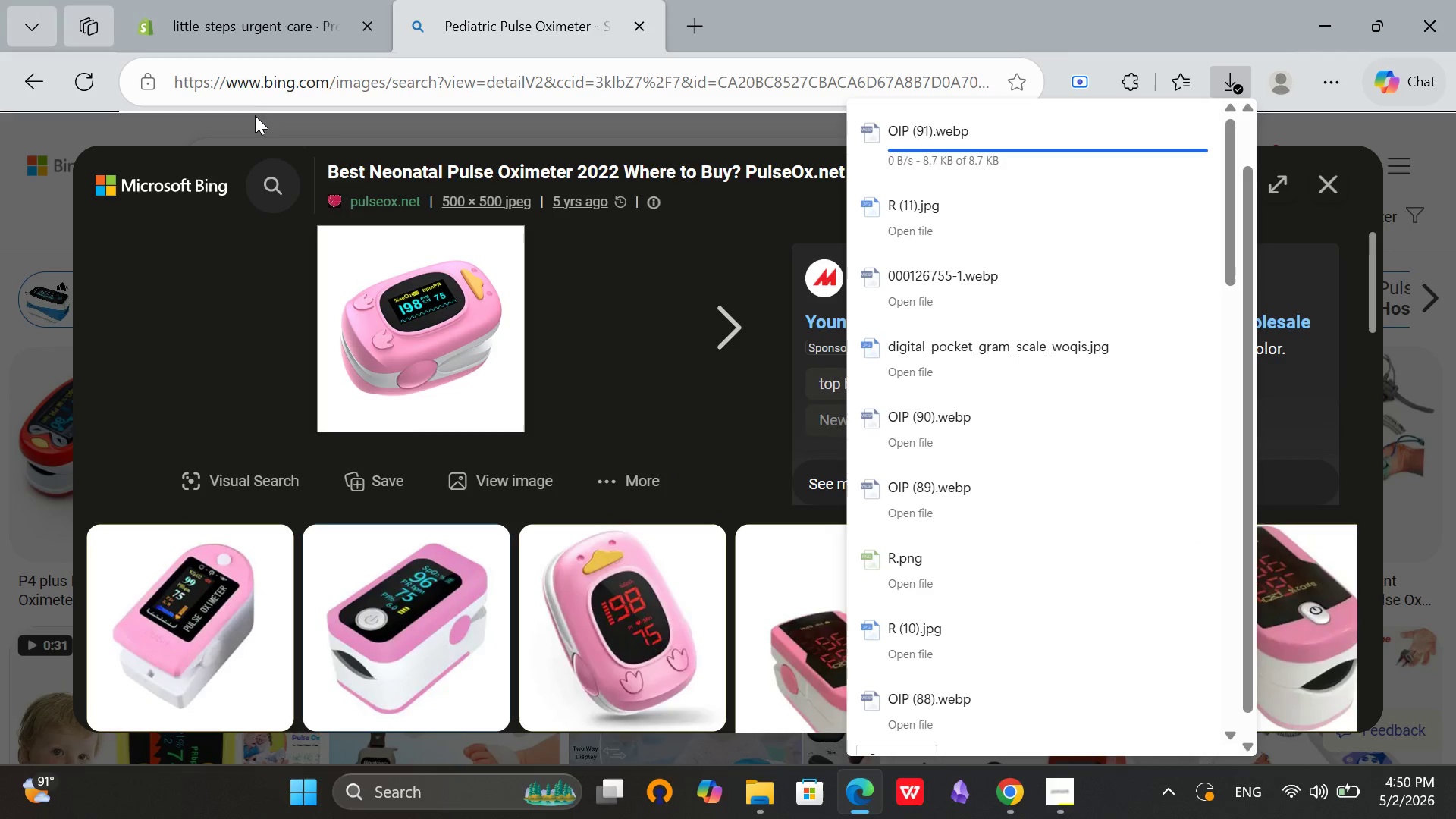 
left_click([251, 20])
 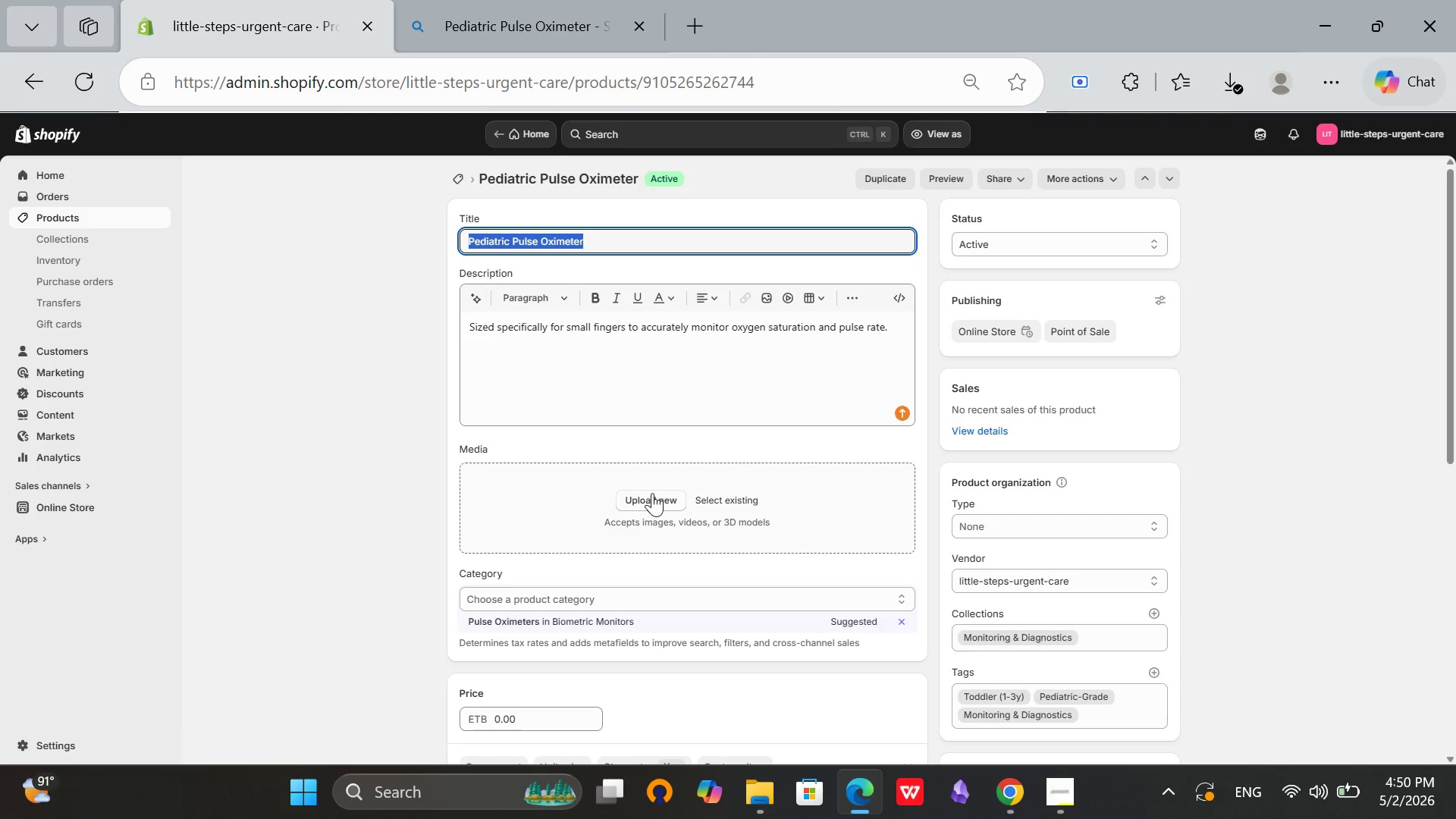 
left_click([652, 493])
 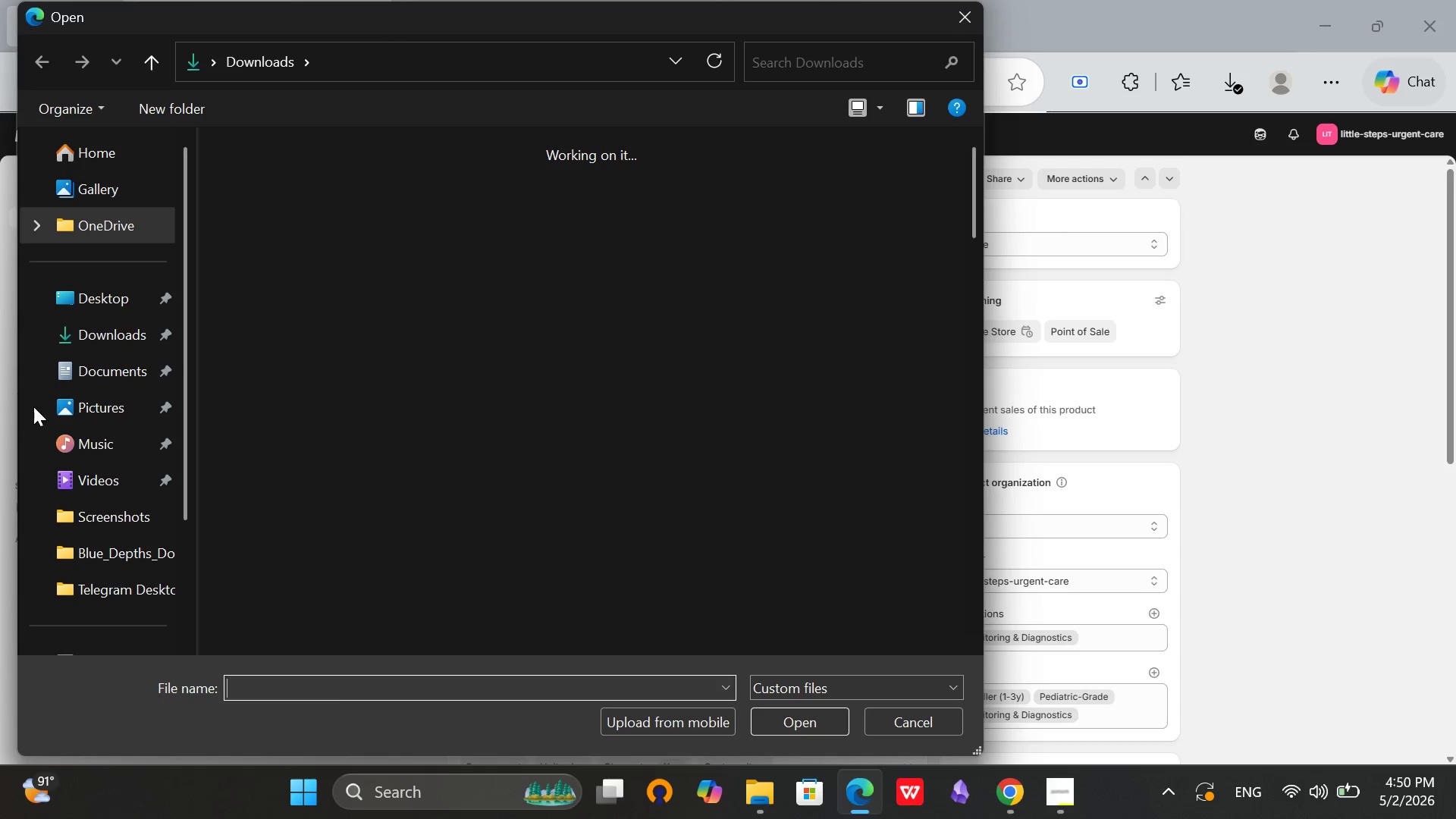 
left_click([91, 341])
 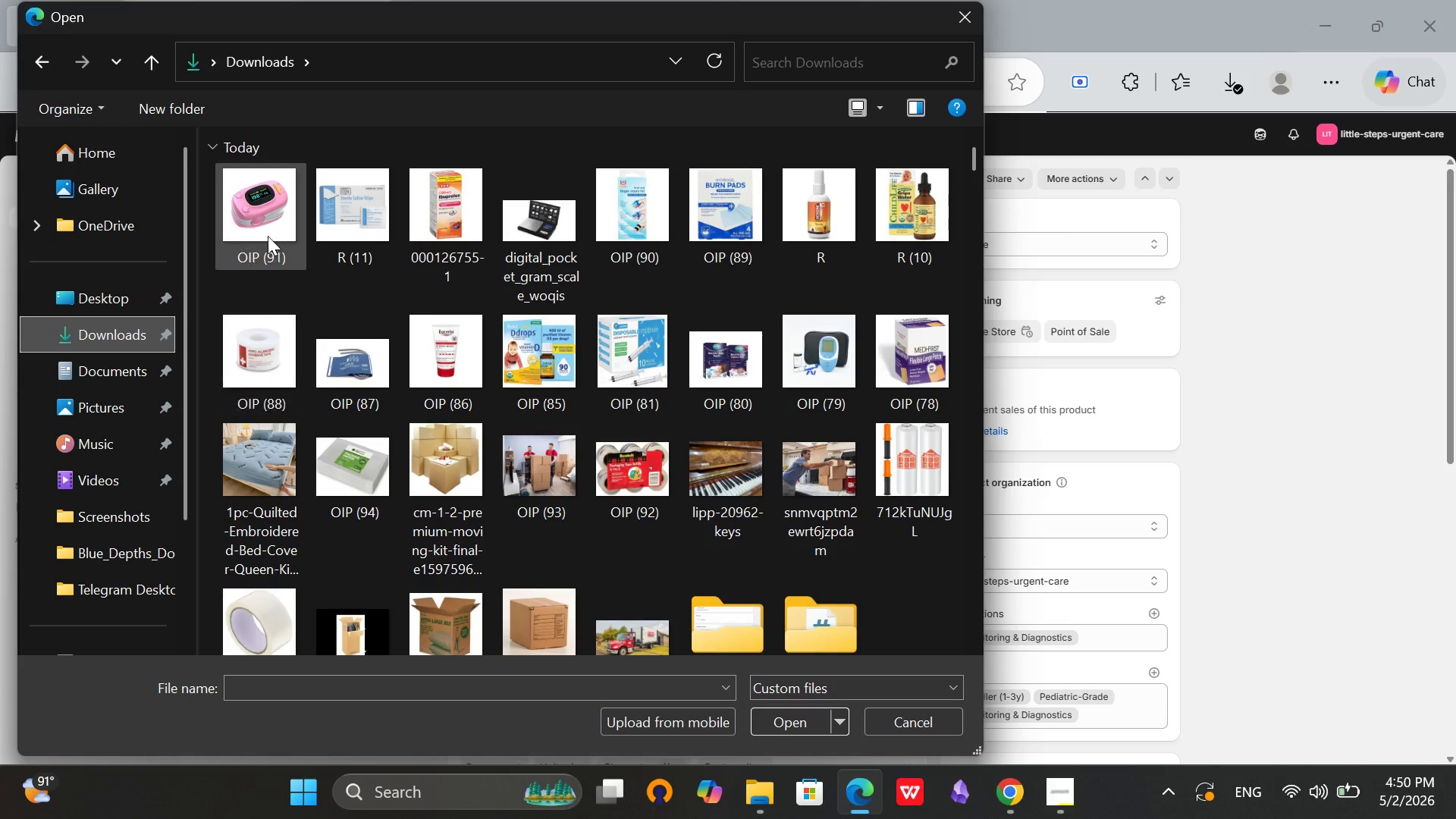 
left_click([273, 227])
 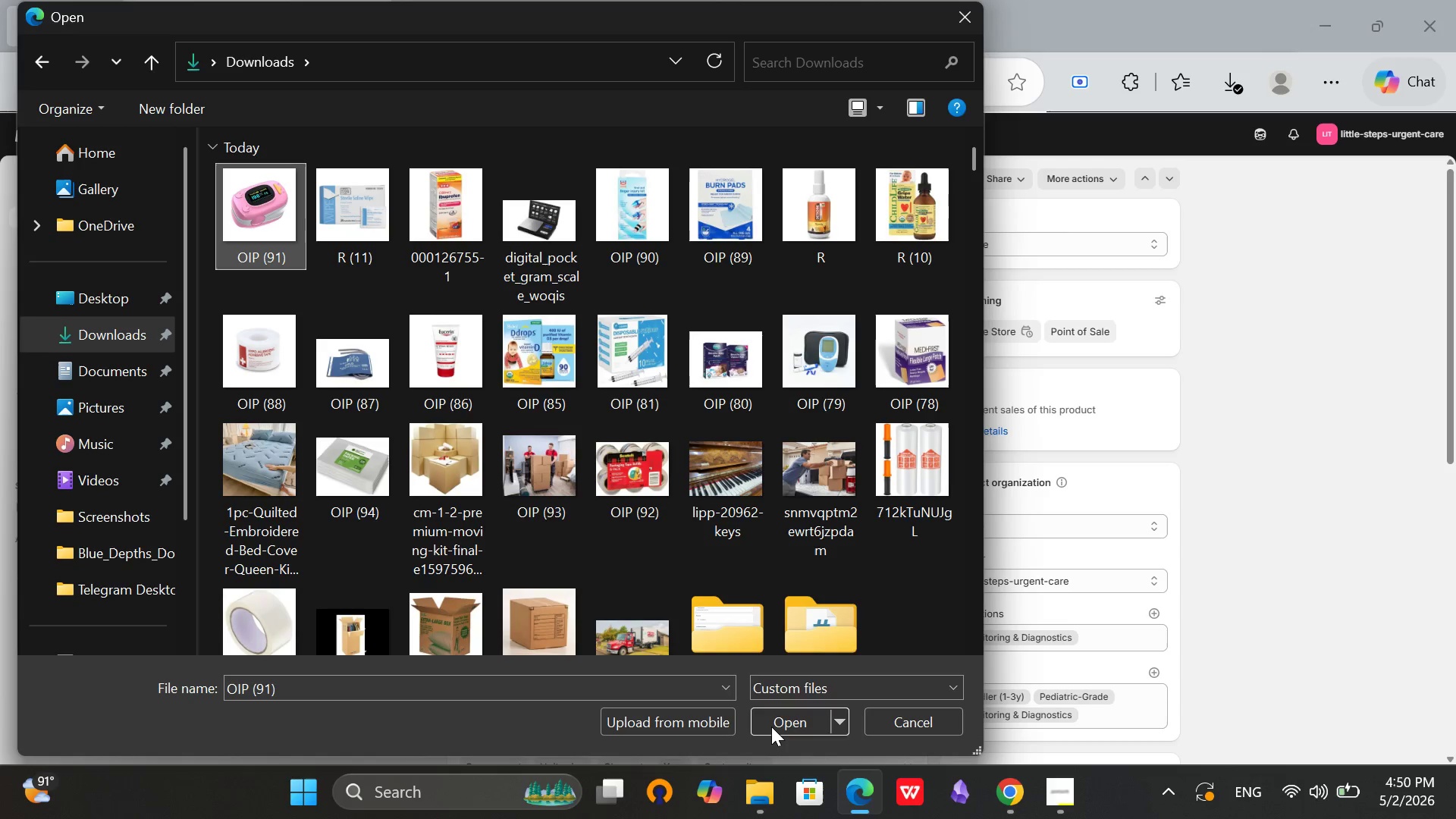 
left_click([771, 726])
 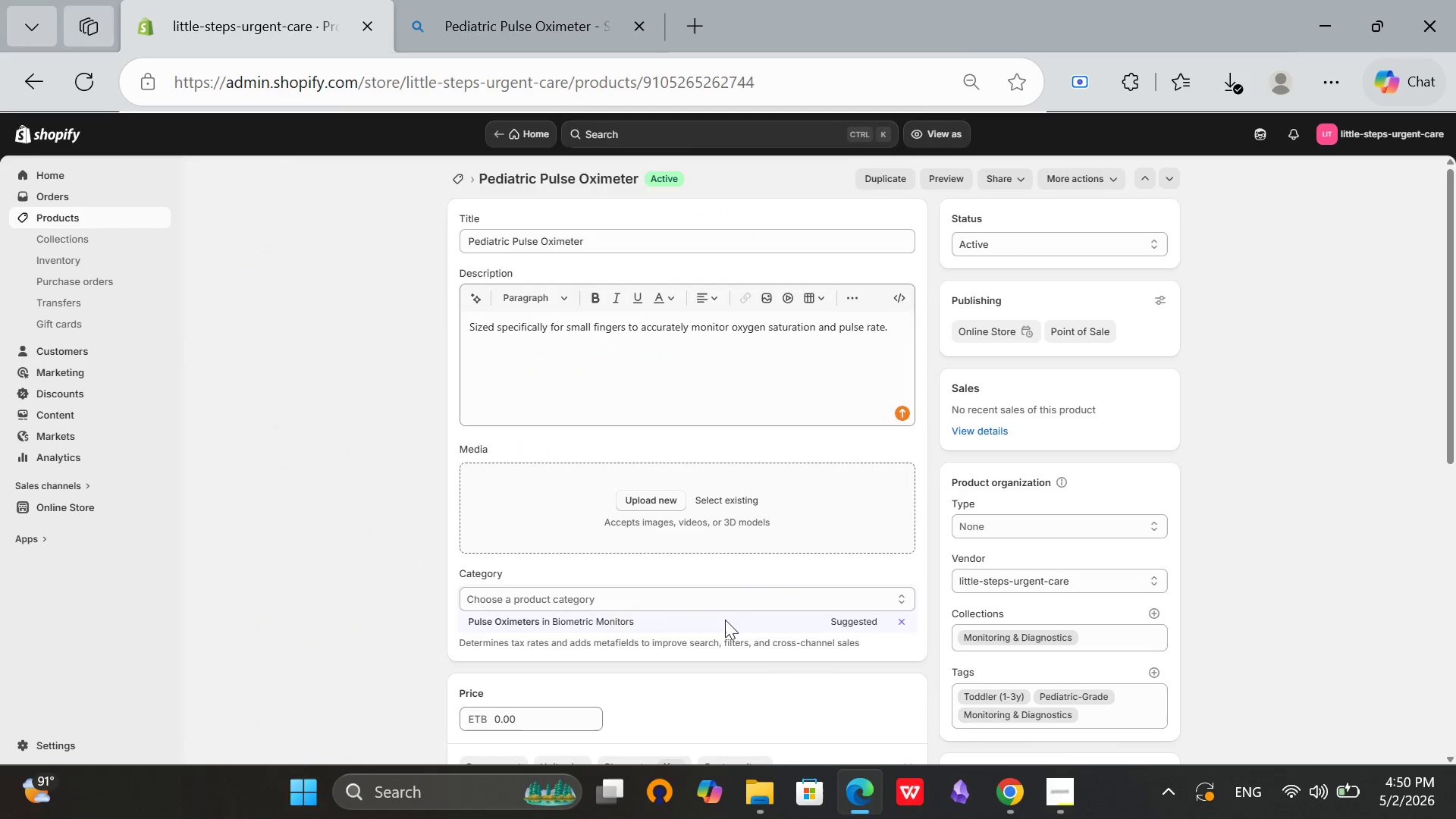 
scroll: coordinate [714, 616], scroll_direction: down, amount: 1.0
 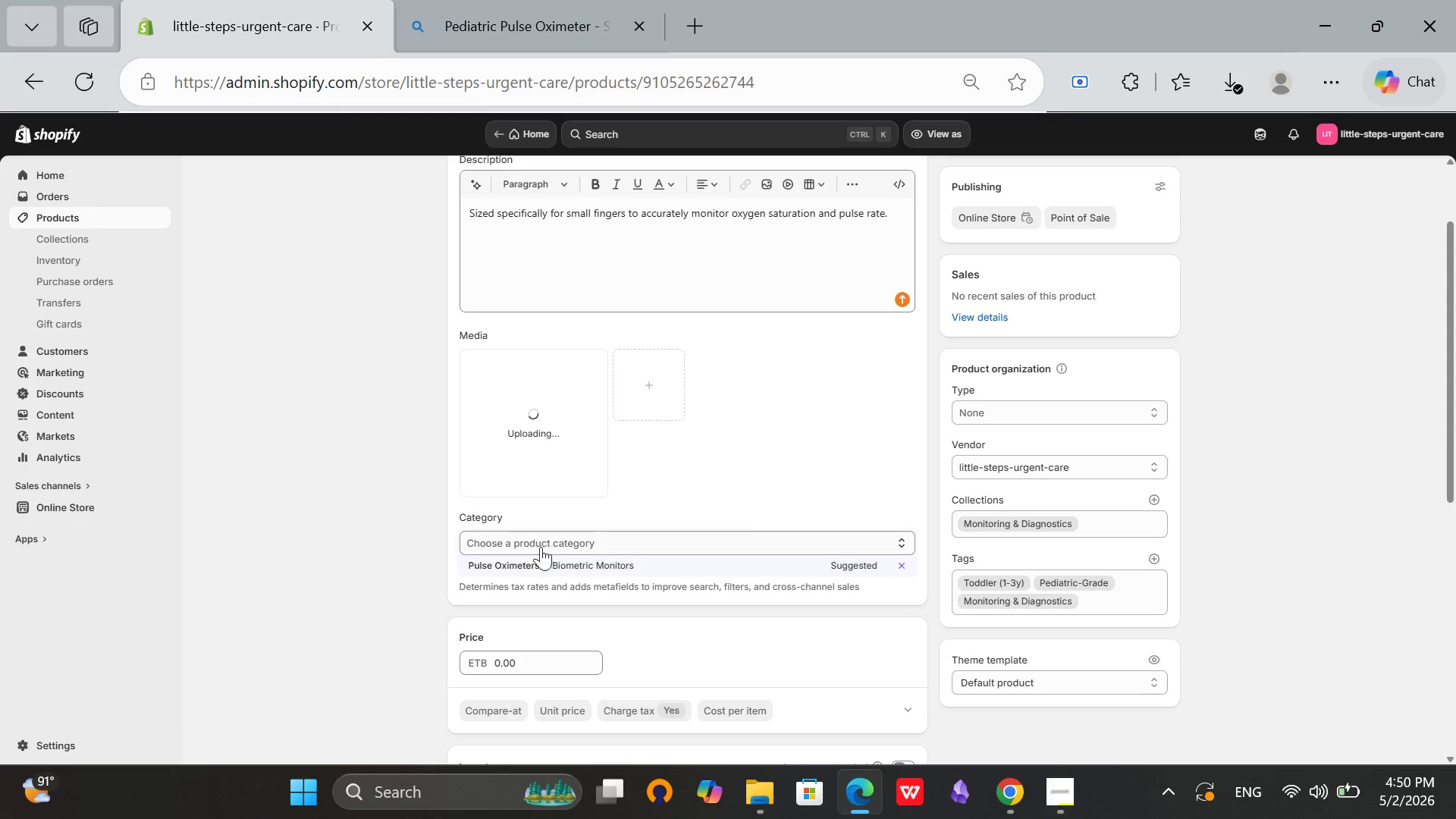 
left_click([532, 562])
 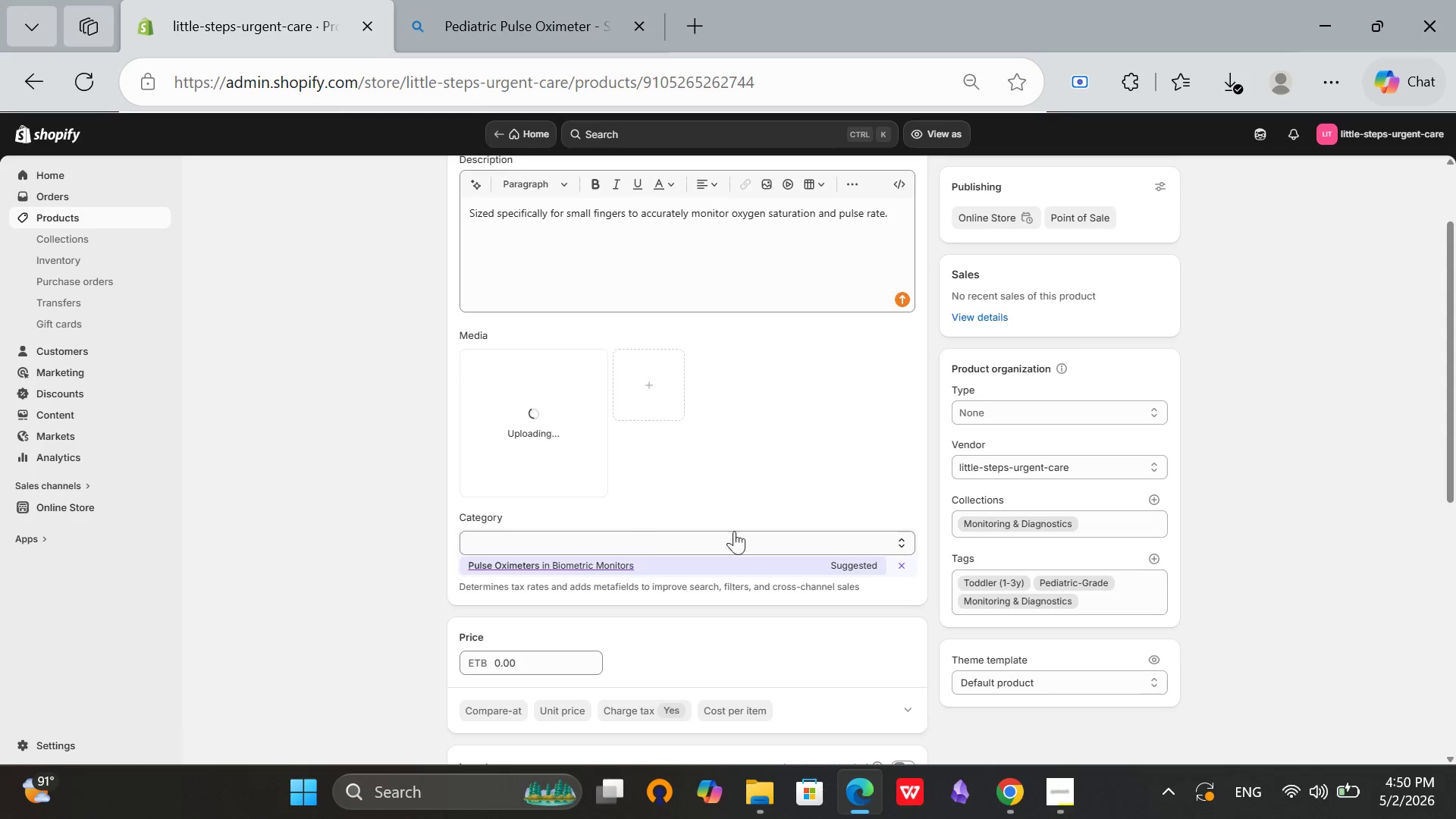 
scroll: coordinate [743, 529], scroll_direction: down, amount: 1.0
 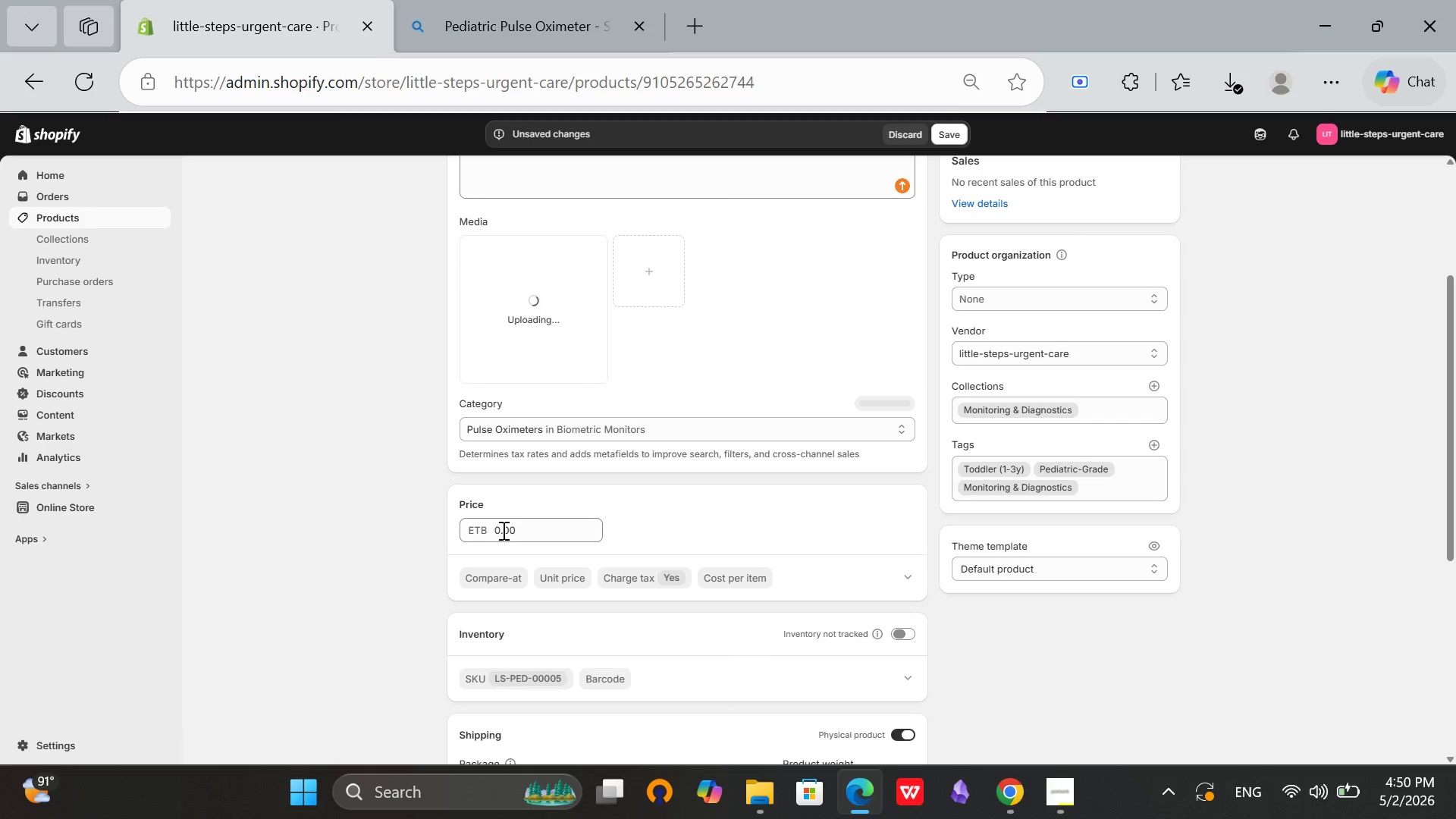 
left_click([504, 530])
 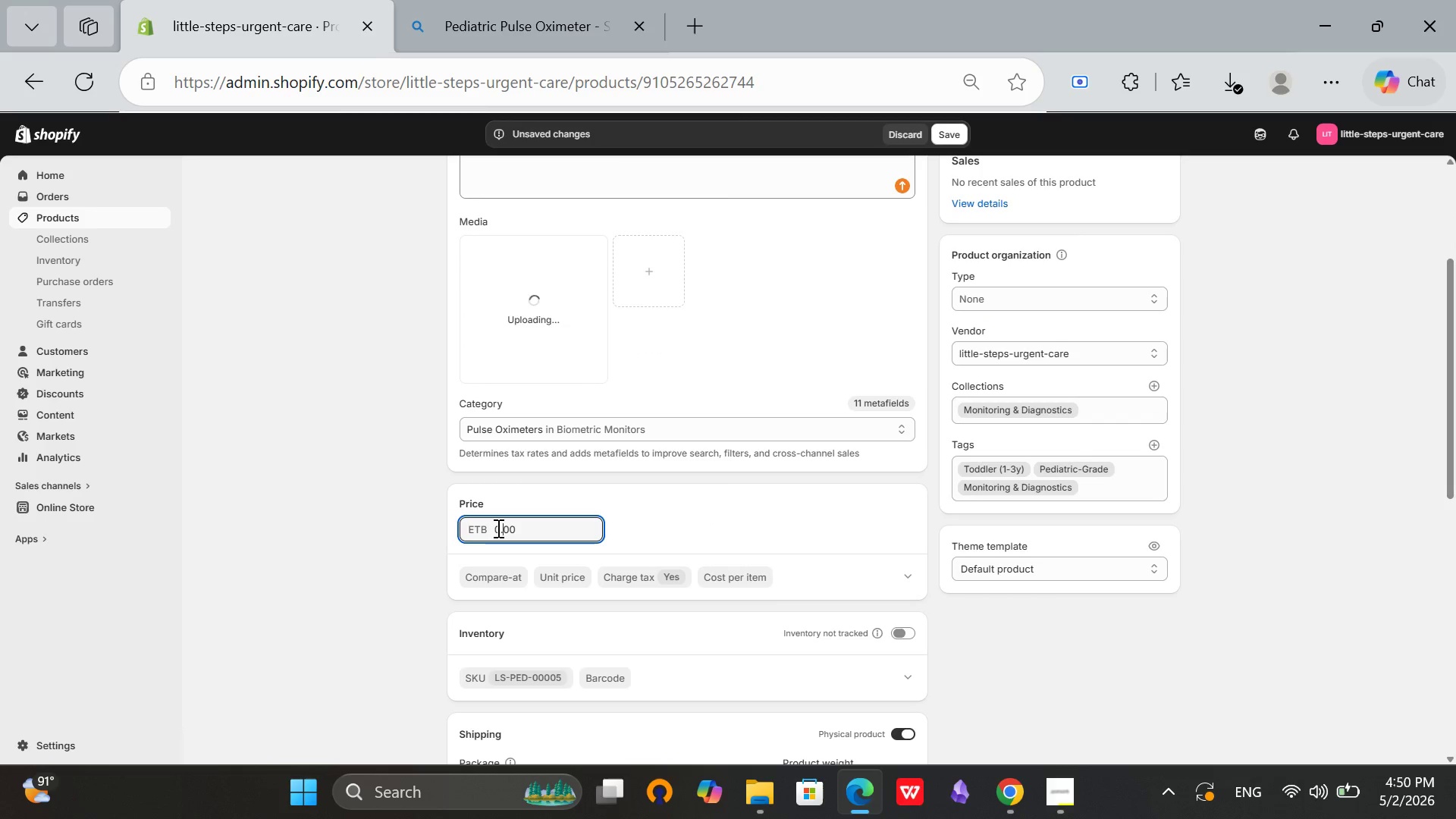 
left_click([497, 529])
 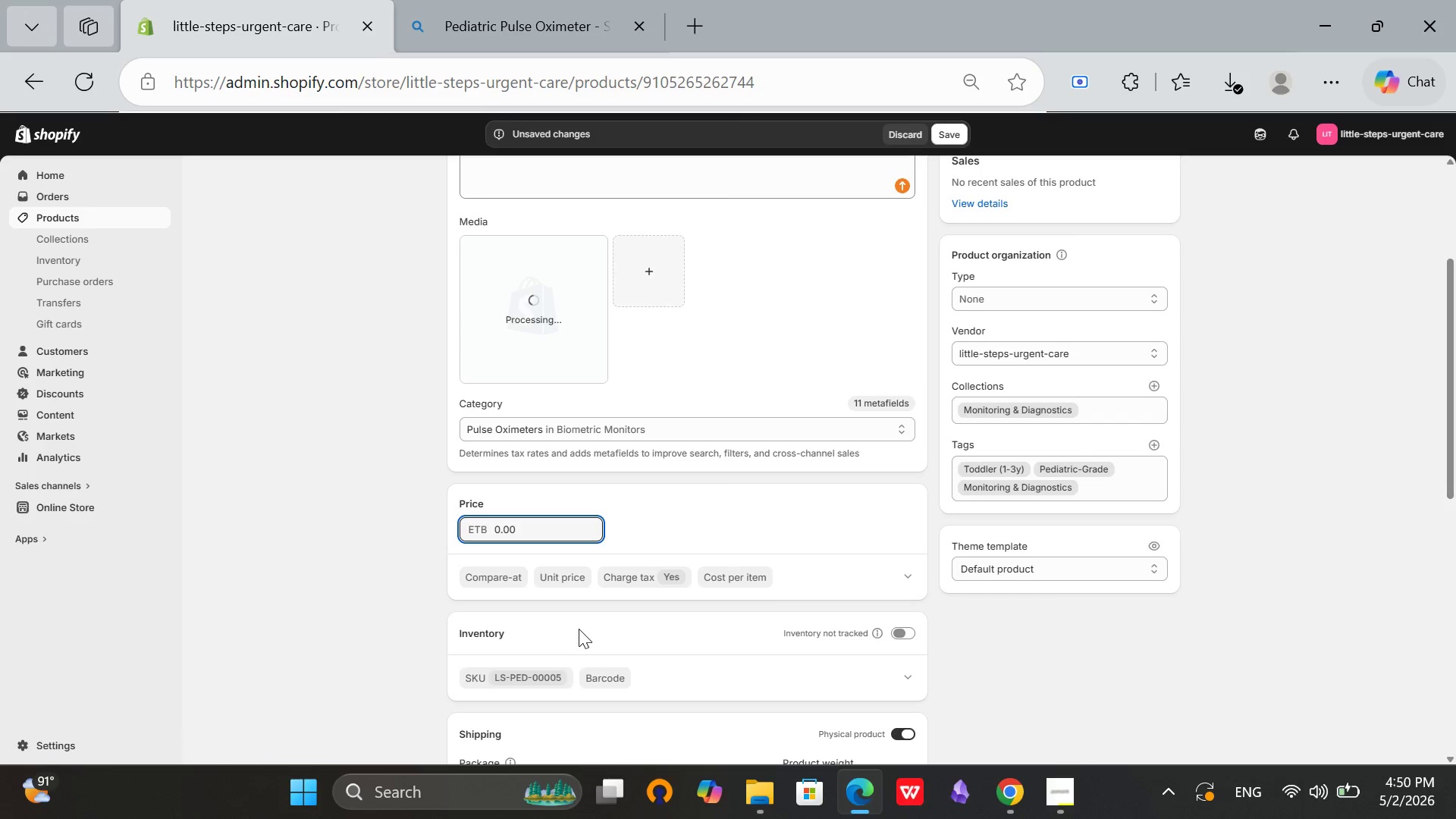 
key(3)
 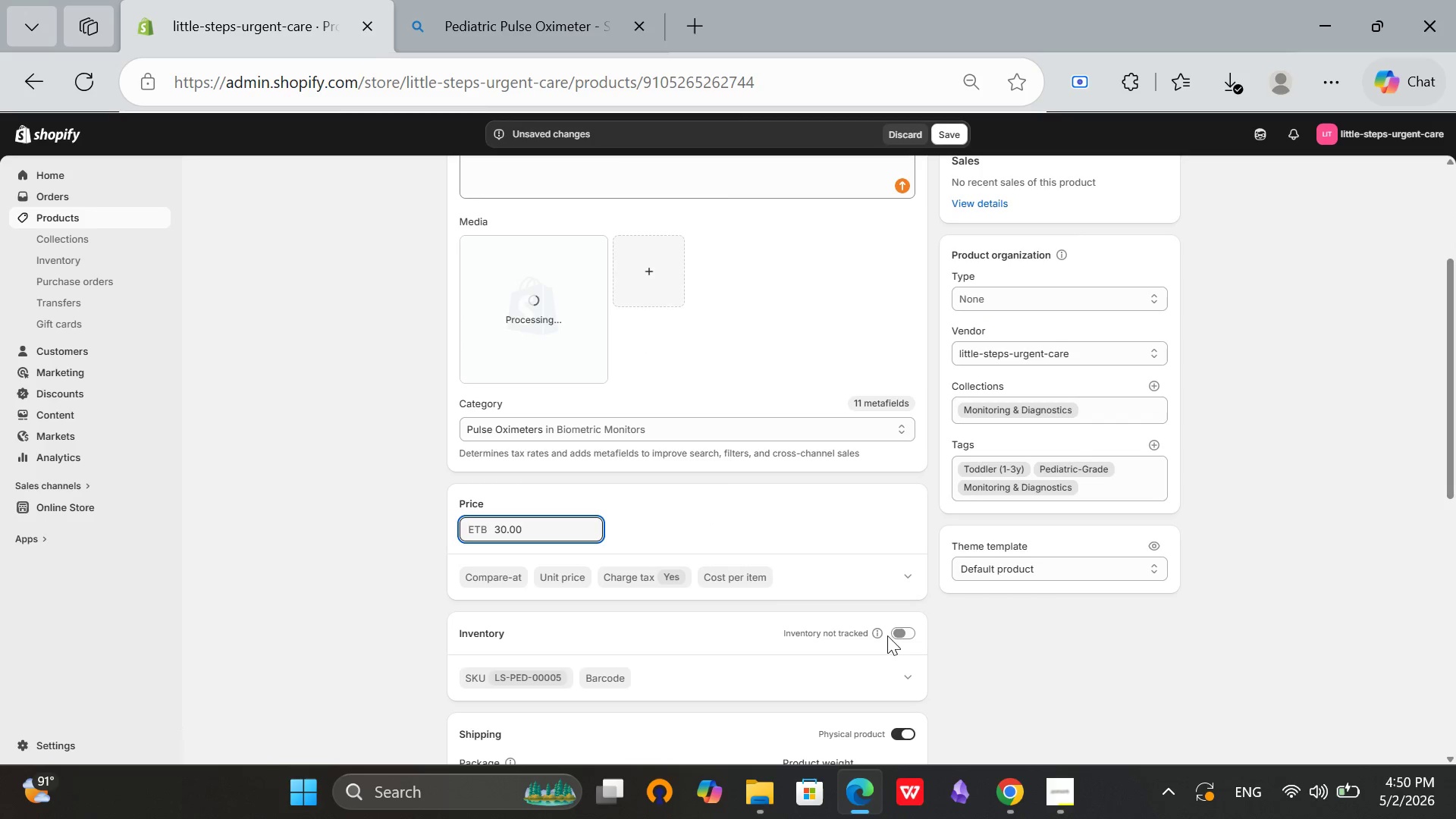 
left_click([895, 631])
 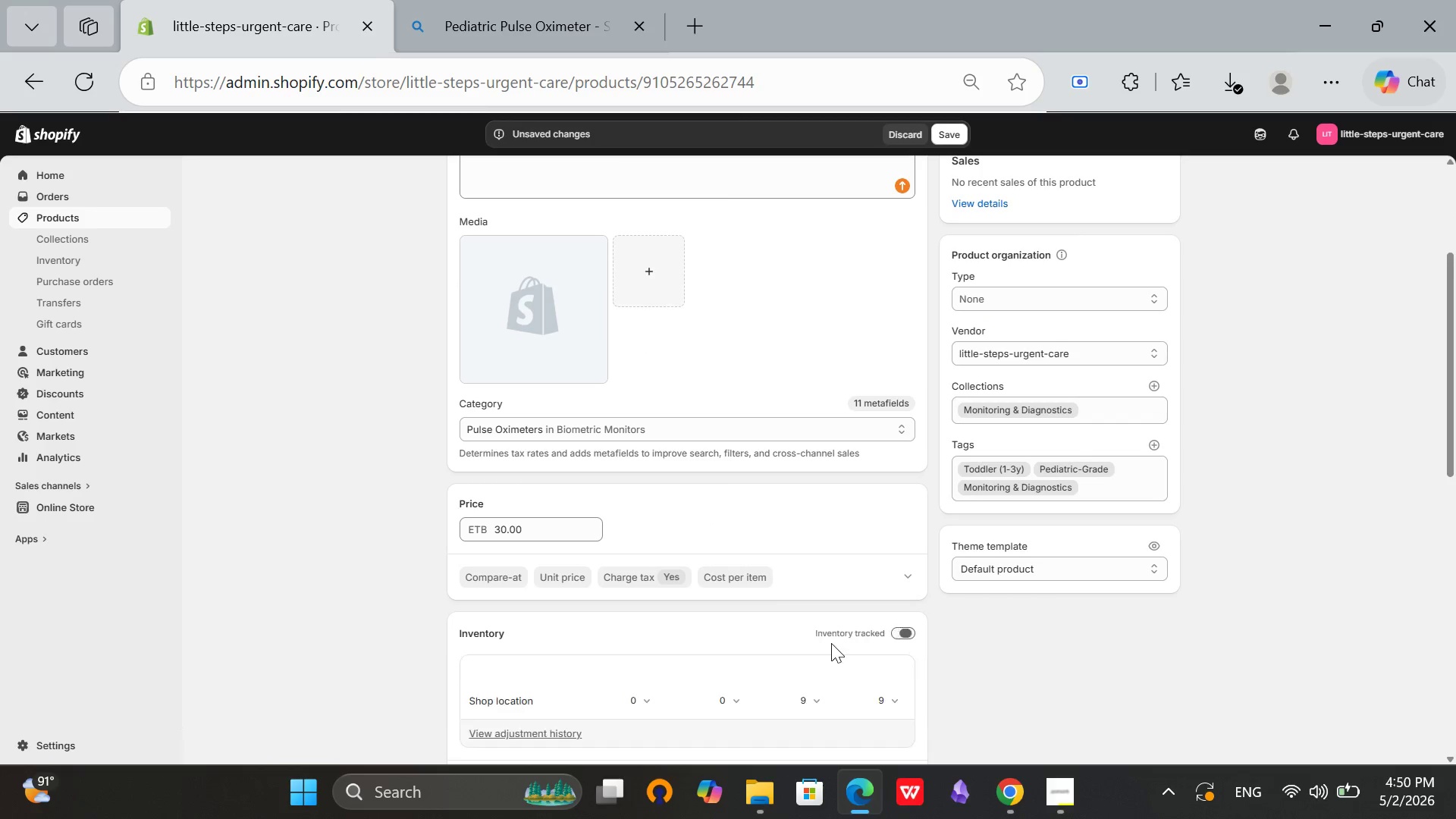 
scroll: coordinate [911, 588], scroll_direction: down, amount: 8.0
 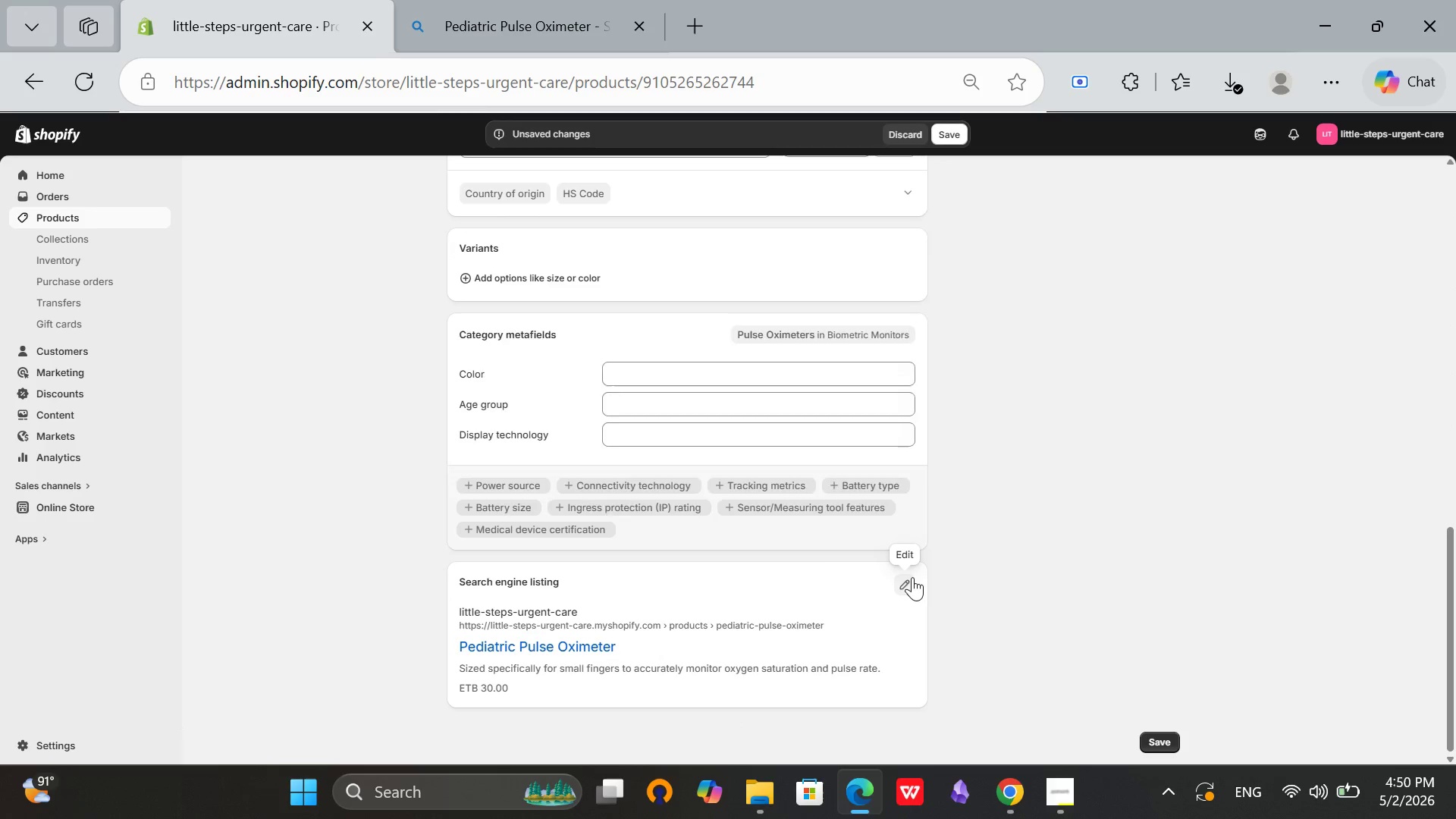 
left_click([912, 577])
 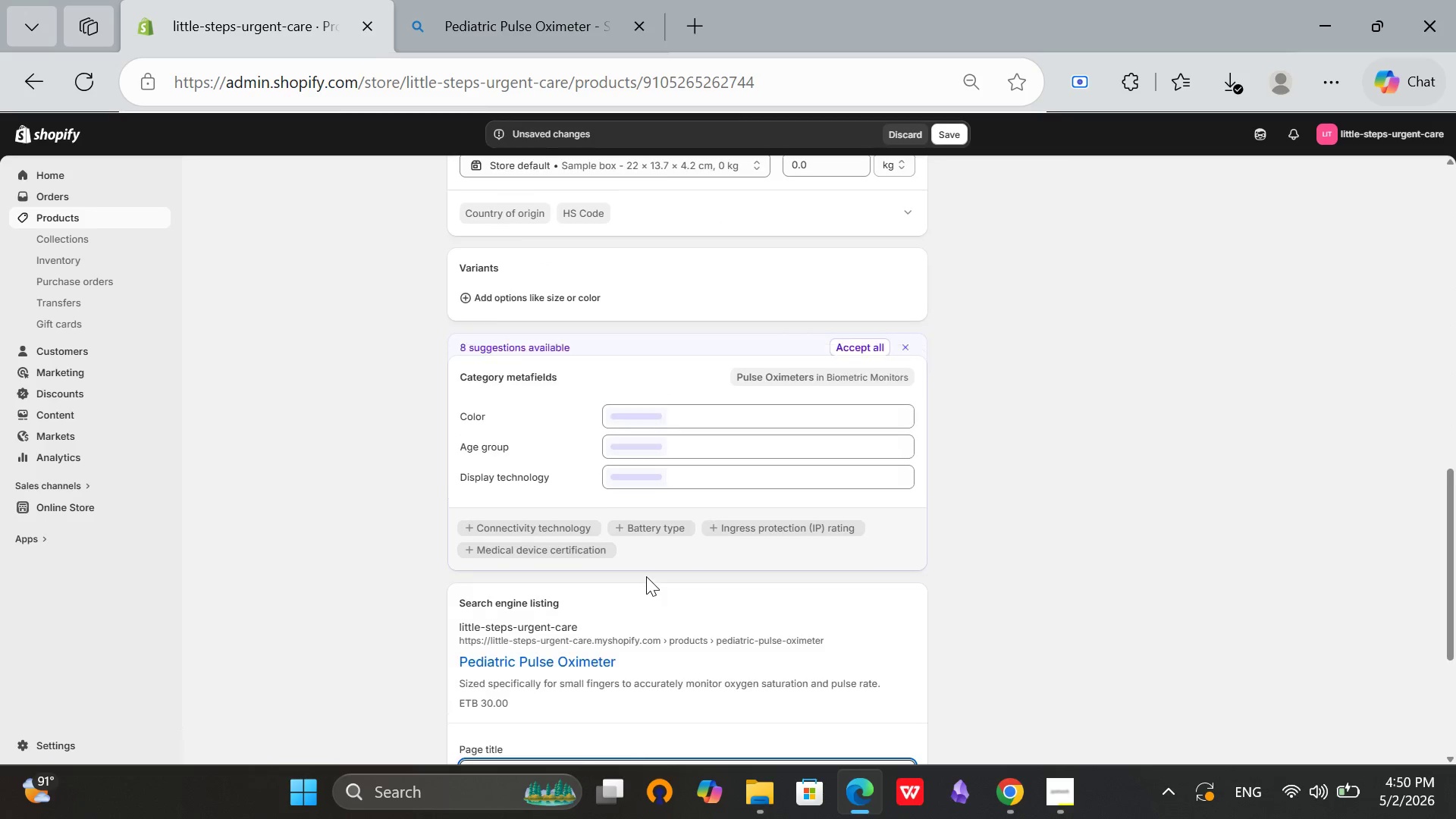 
scroll: coordinate [646, 576], scroll_direction: down, amount: 2.0
 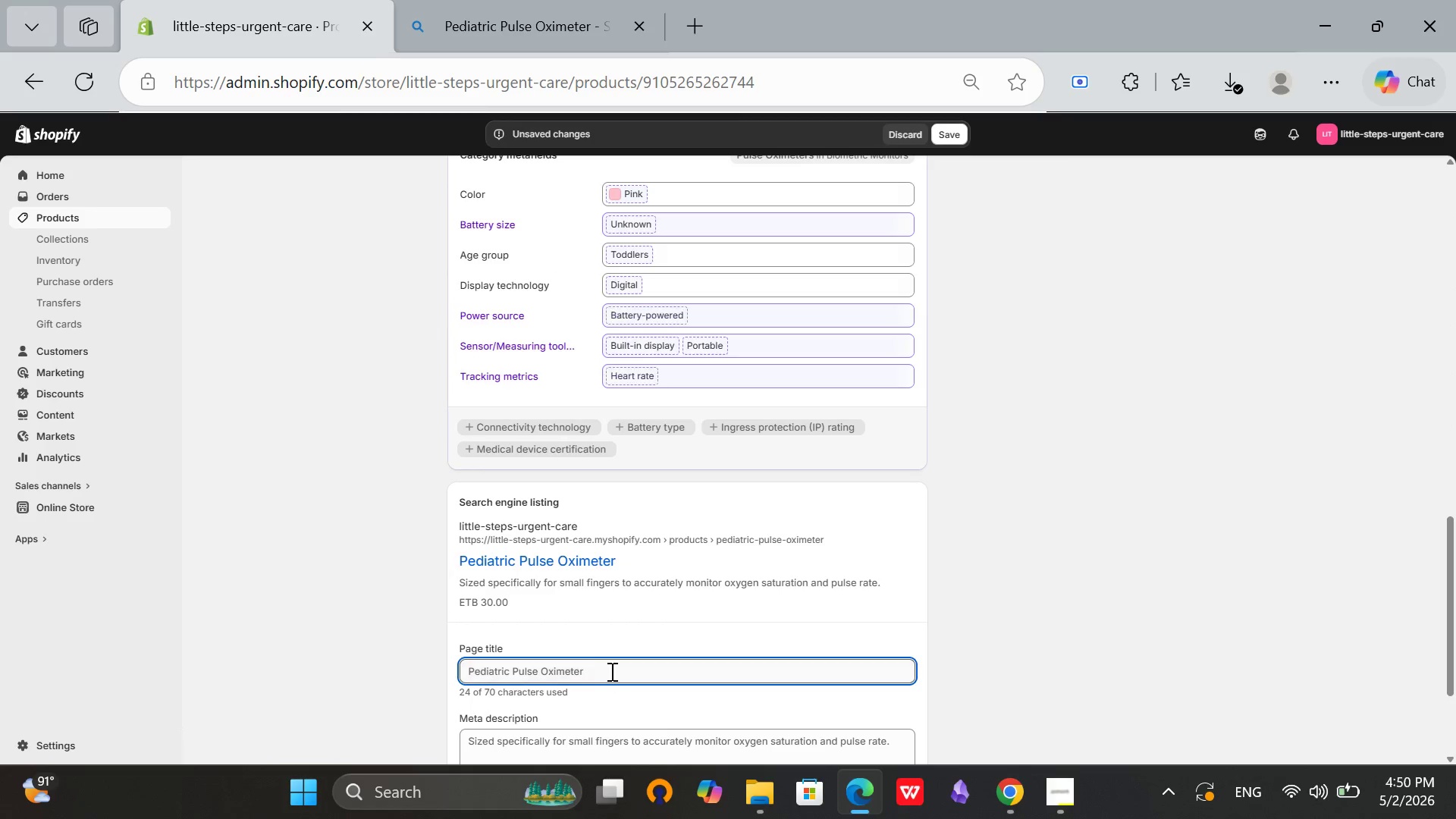 
left_click([620, 661])
 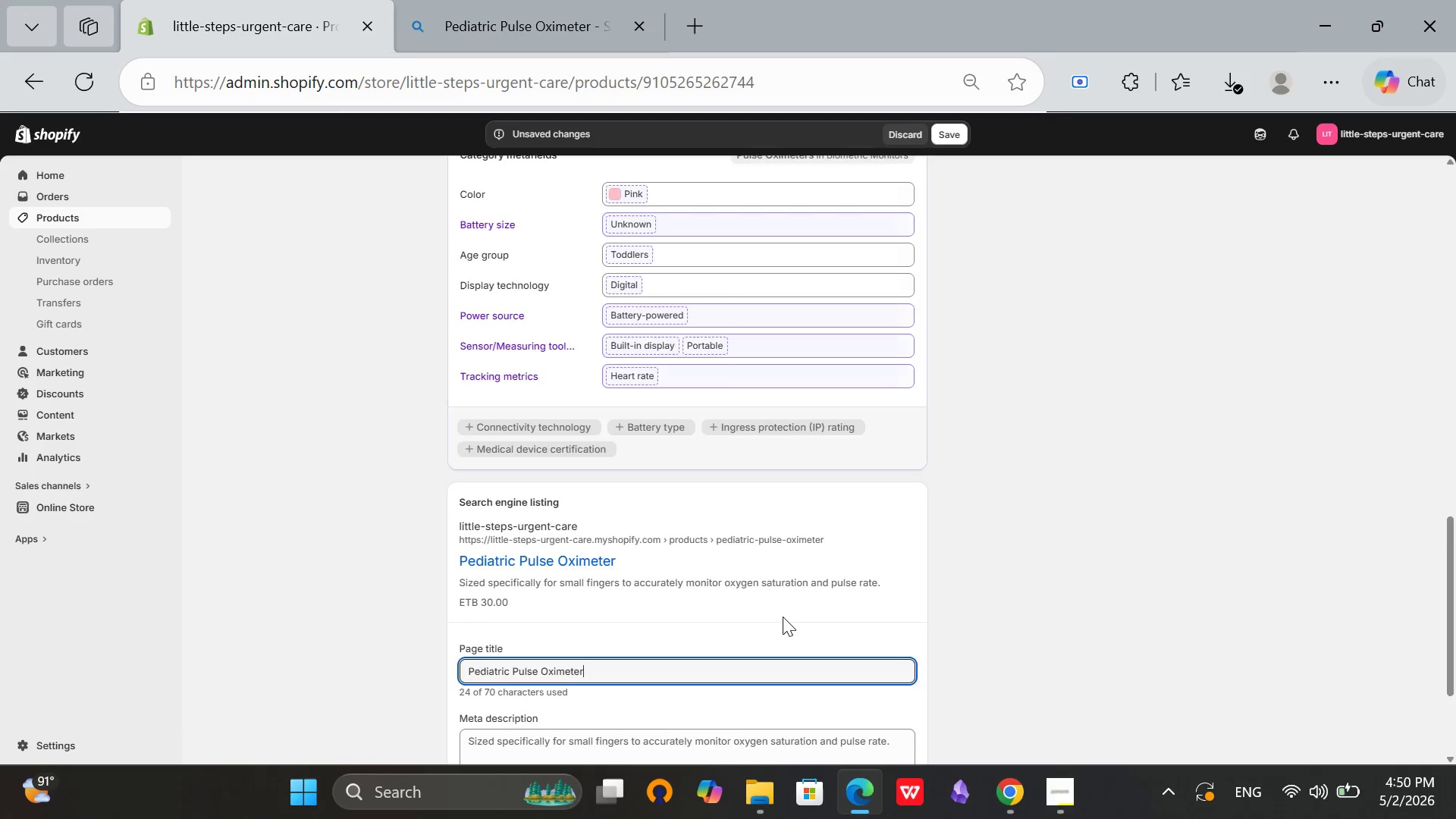 
scroll: coordinate [783, 617], scroll_direction: down, amount: 2.0
 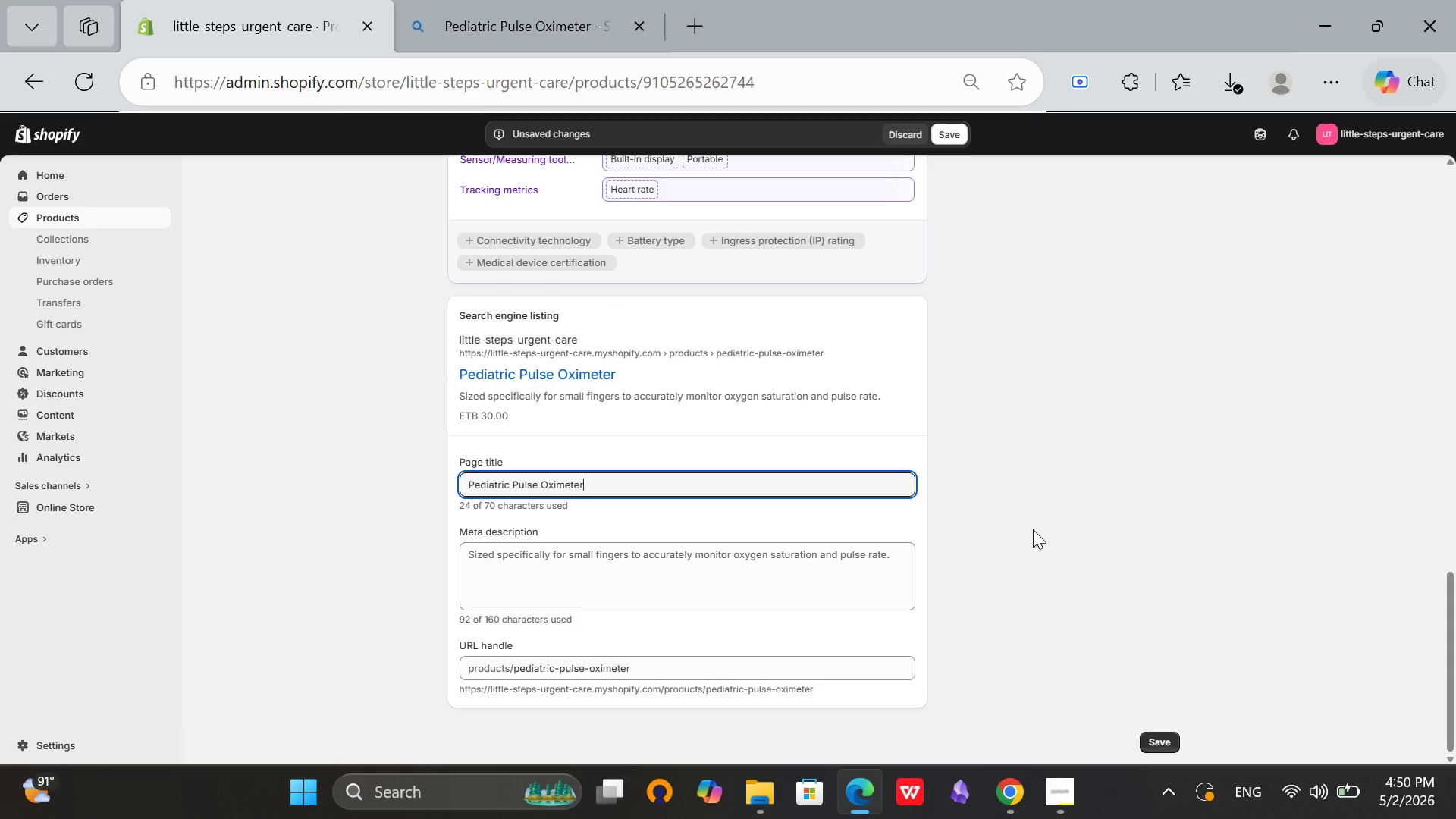 
type( - Blood Oxygen Monitor for Children)
 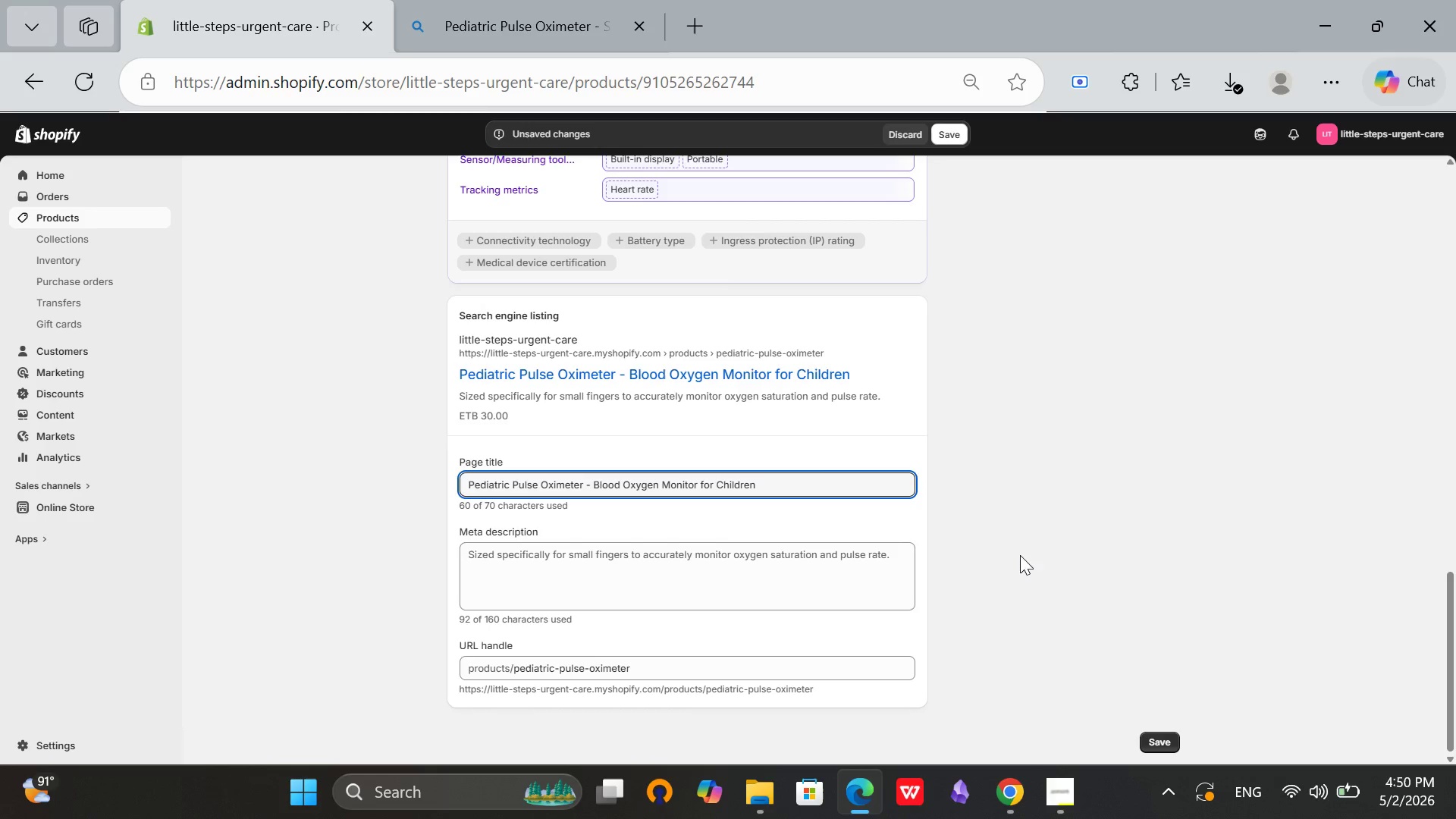 
left_click([827, 556])
 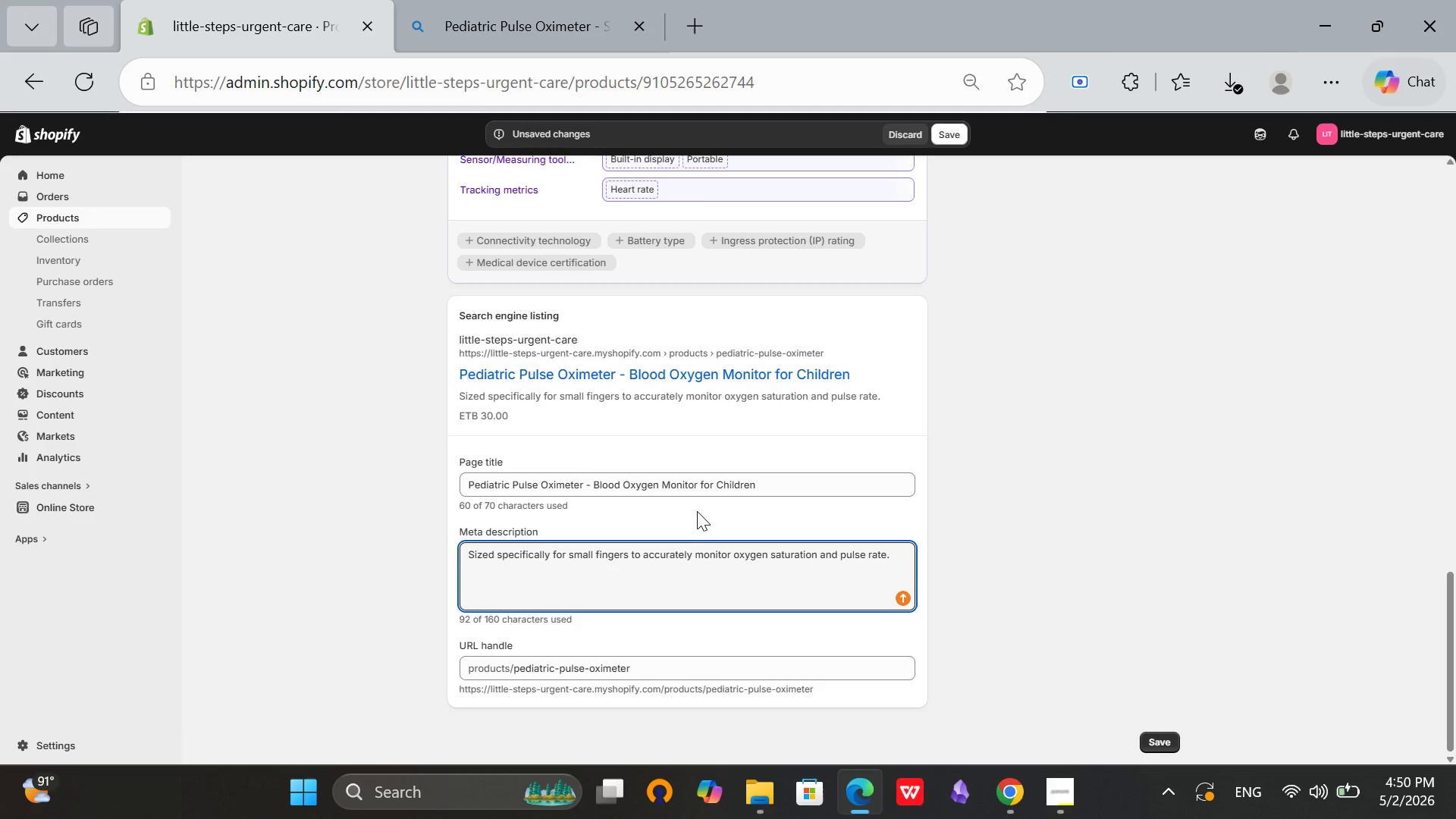 
scroll: coordinate [697, 510], scroll_direction: up, amount: 18.0
 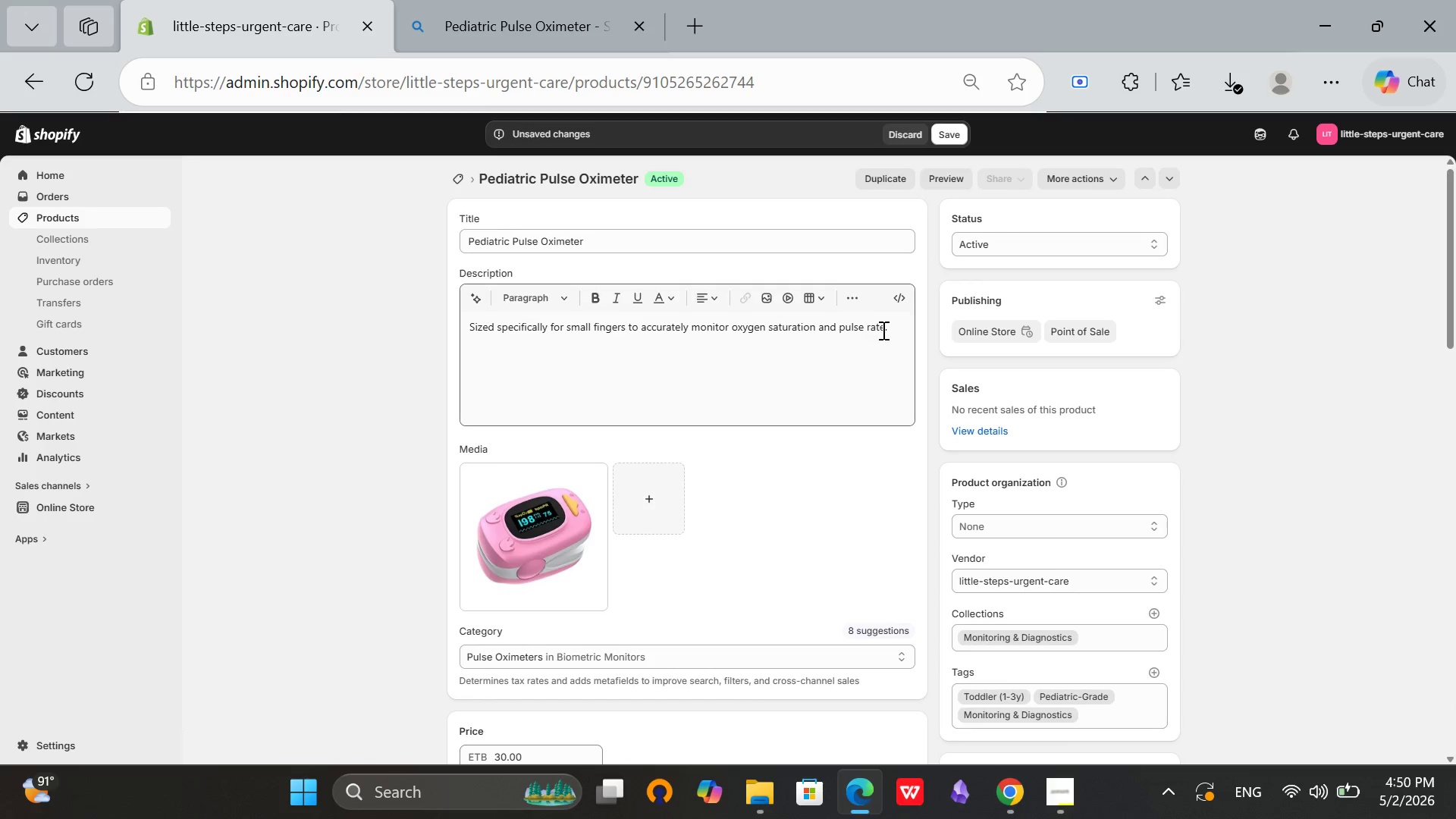 
left_click([882, 330])
 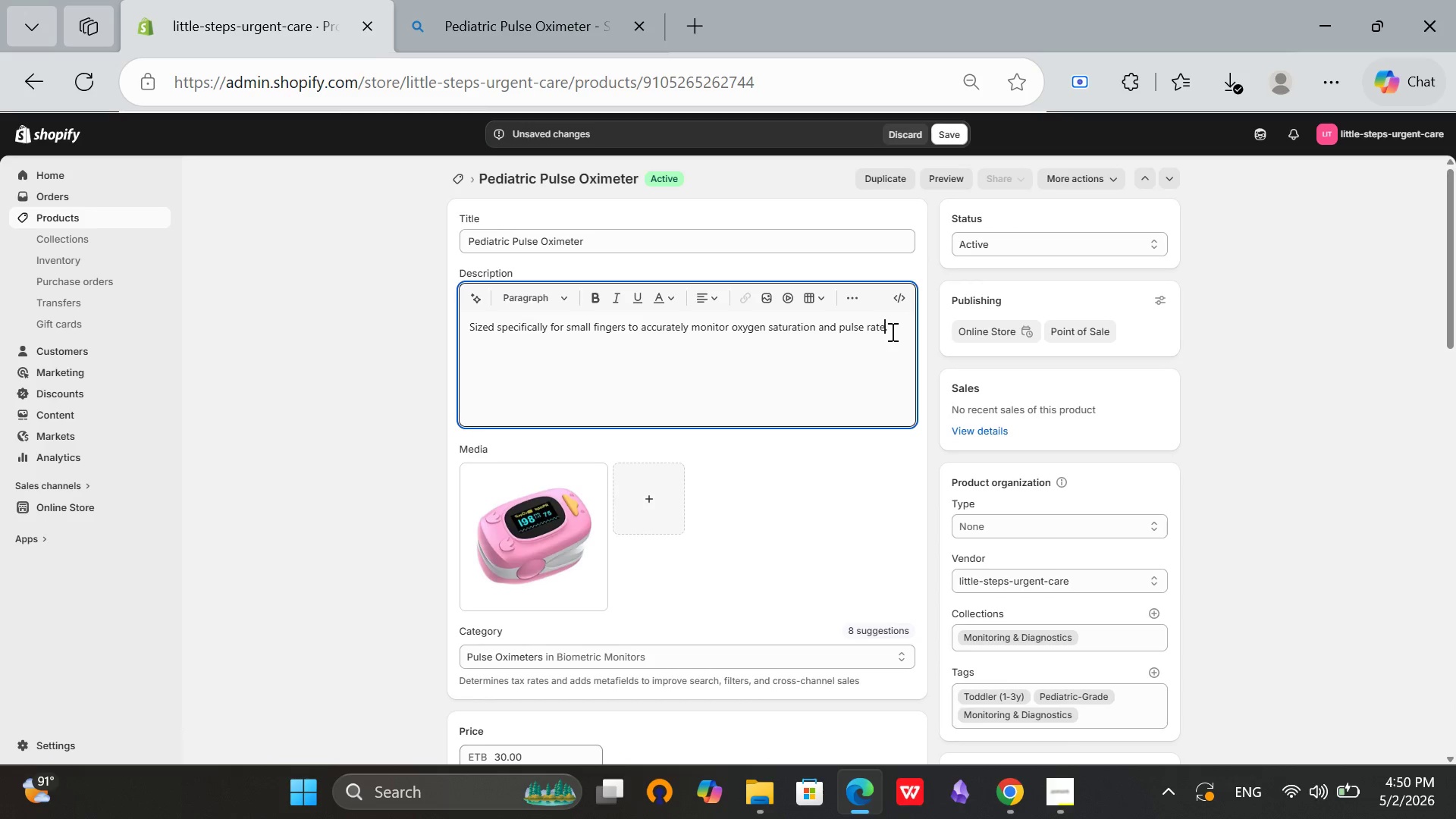 
left_click([891, 331])
 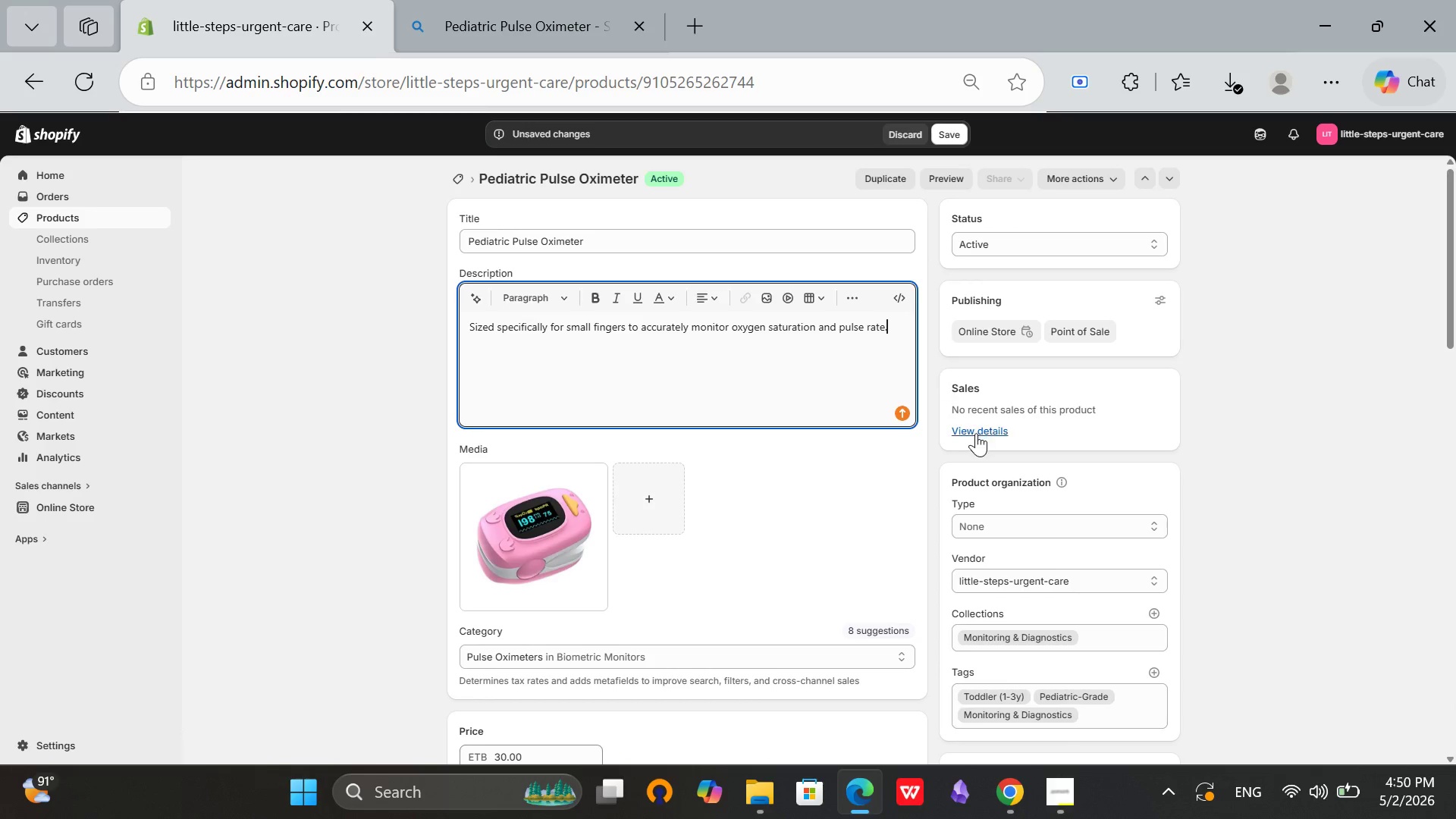 
key(Space)
 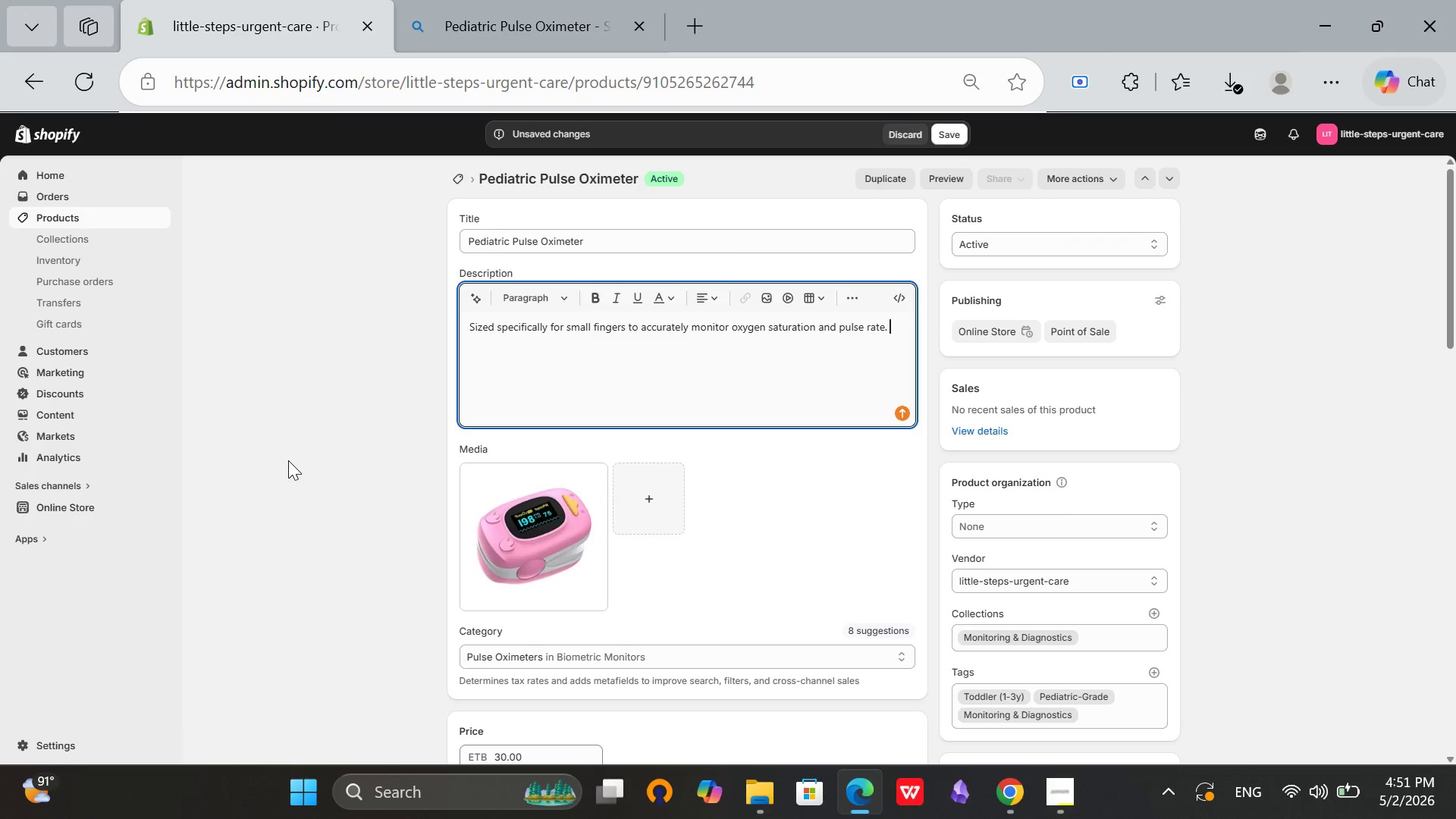 
type(Track your child's oxygen levels and heart rate accurately with a pediatric pulse oximeter. Compact and easy to use.)
 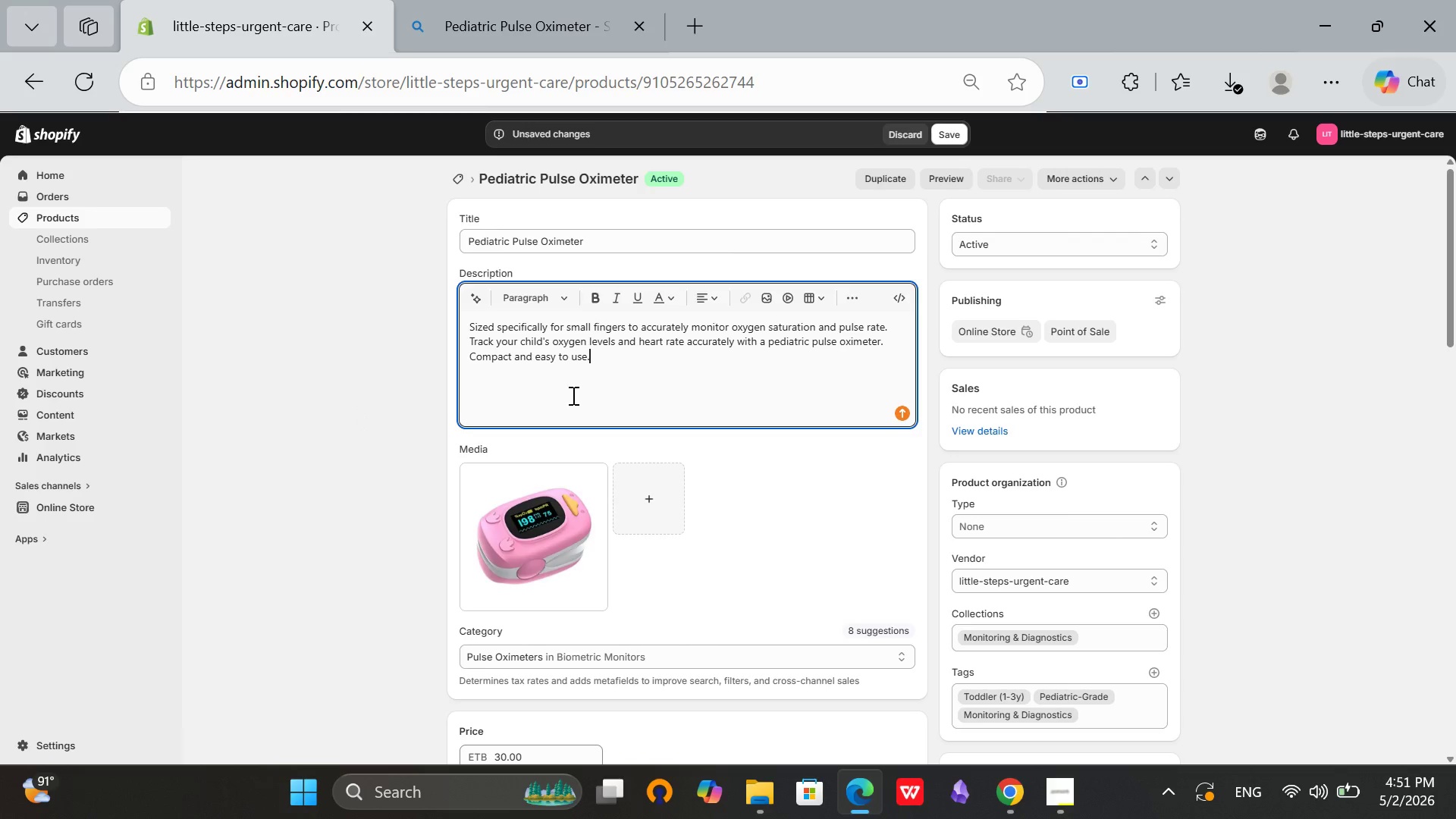 
left_click([519, 520])
 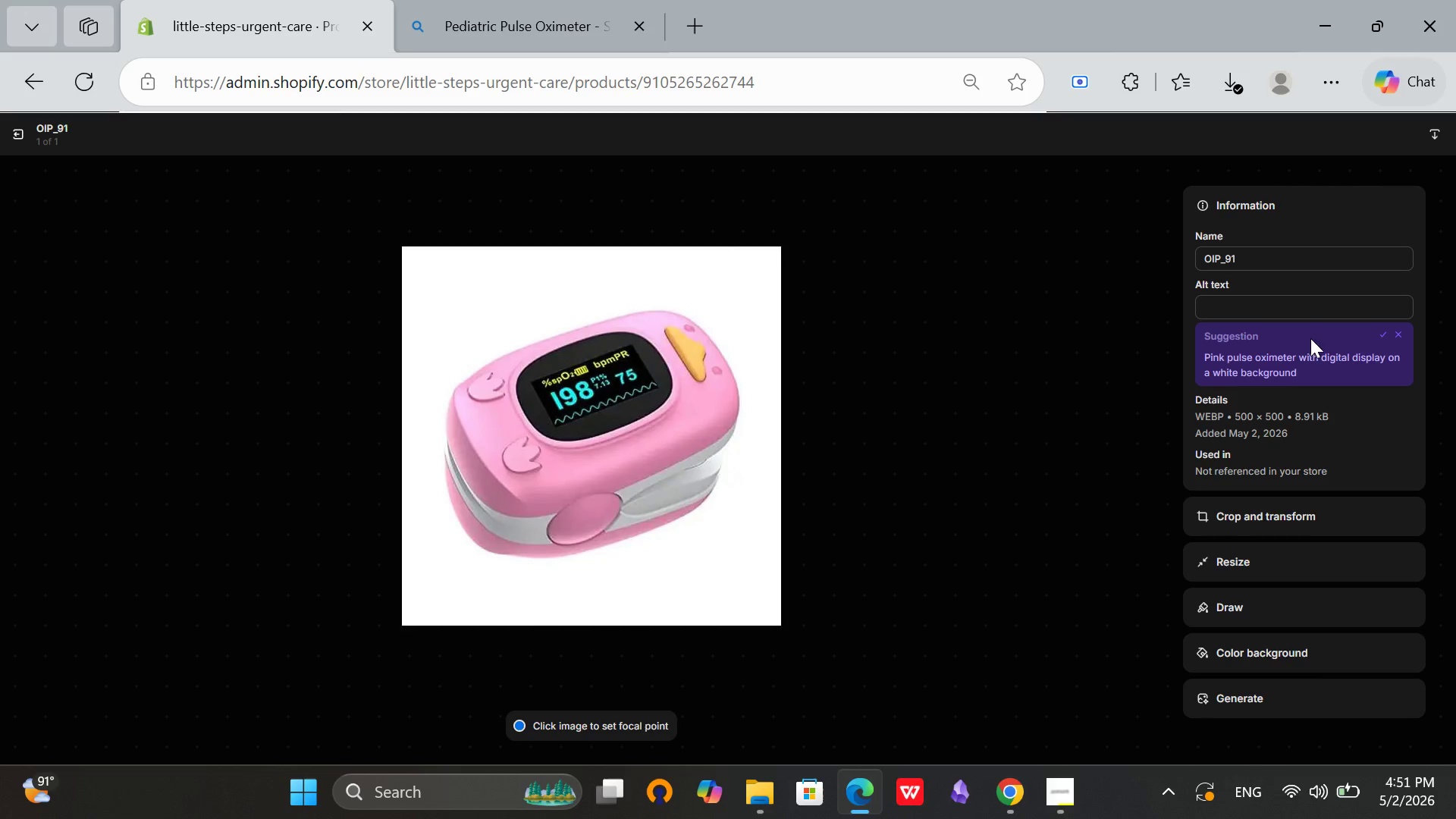 
left_click([1384, 335])
 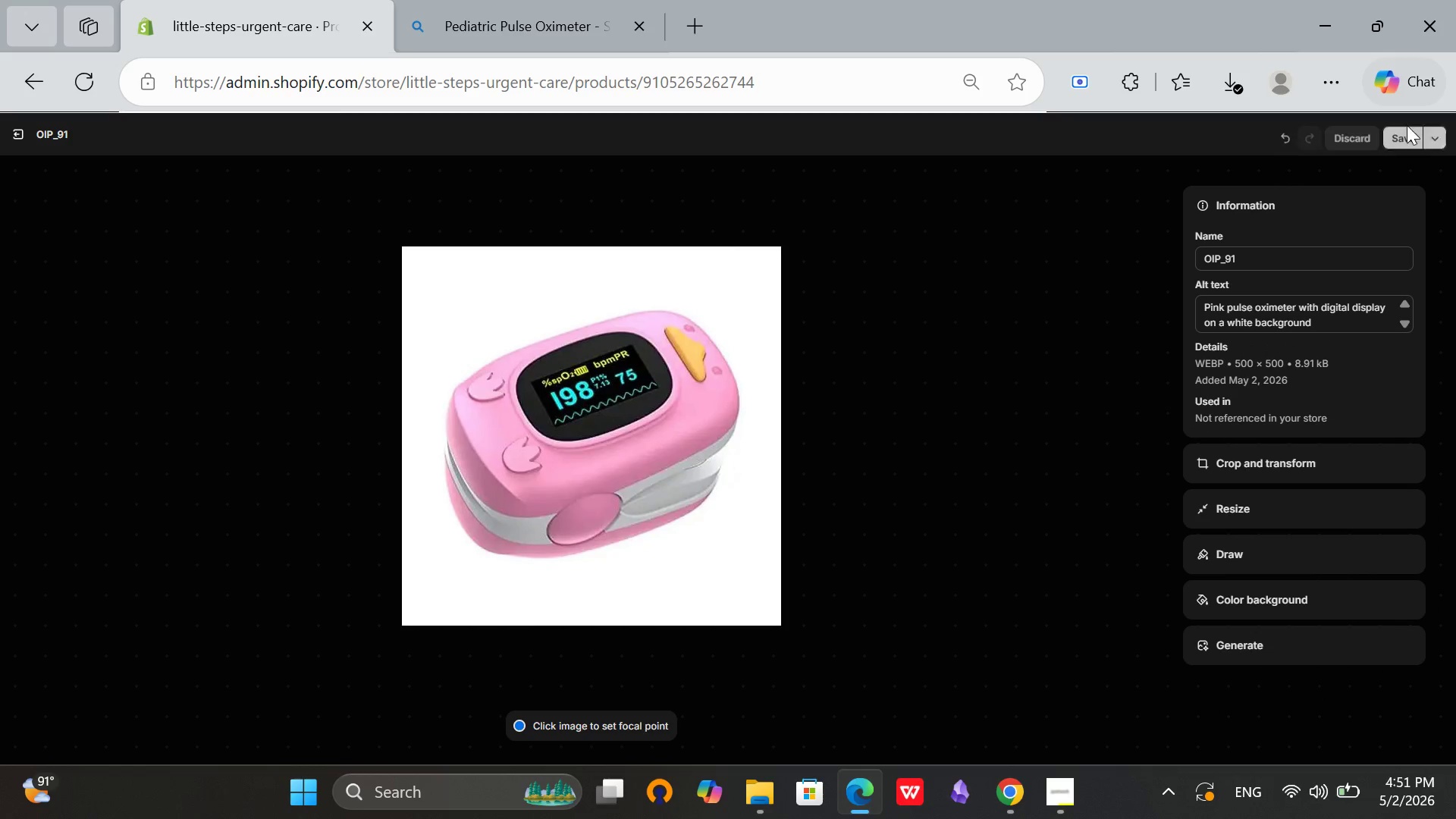 
left_click([1408, 128])
 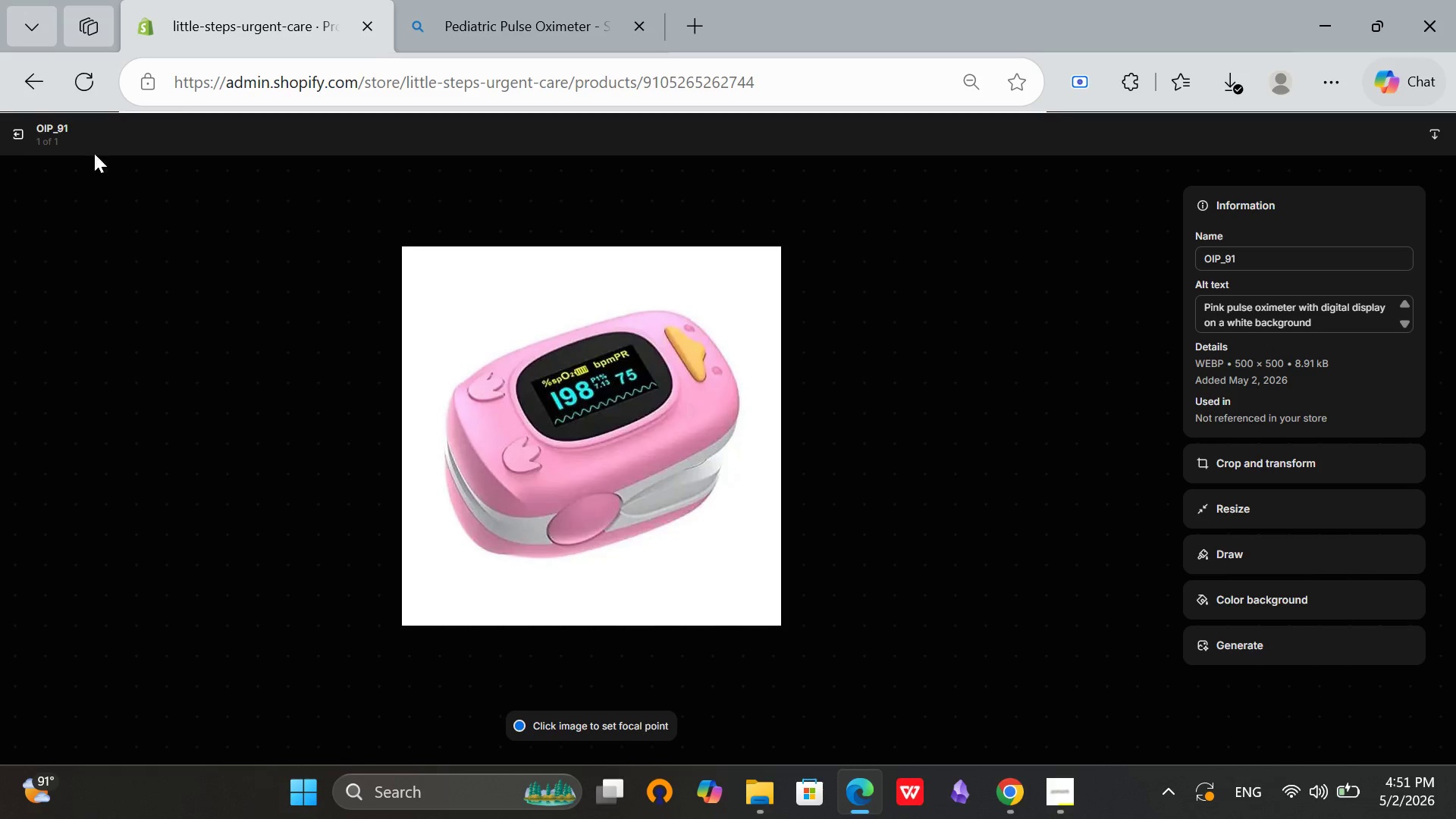 
left_click([20, 127])
 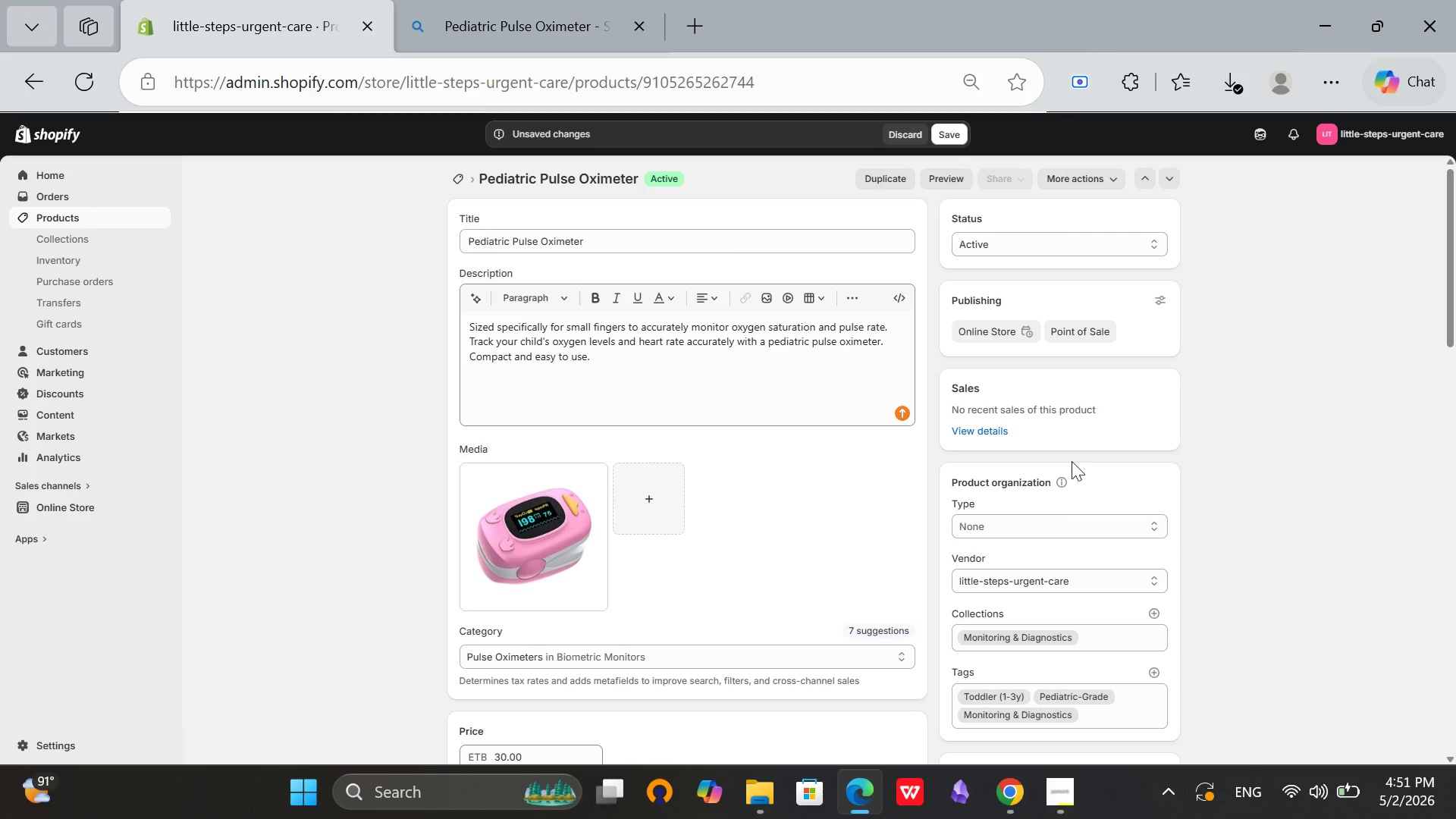 
scroll: coordinate [783, 480], scroll_direction: down, amount: 8.0
 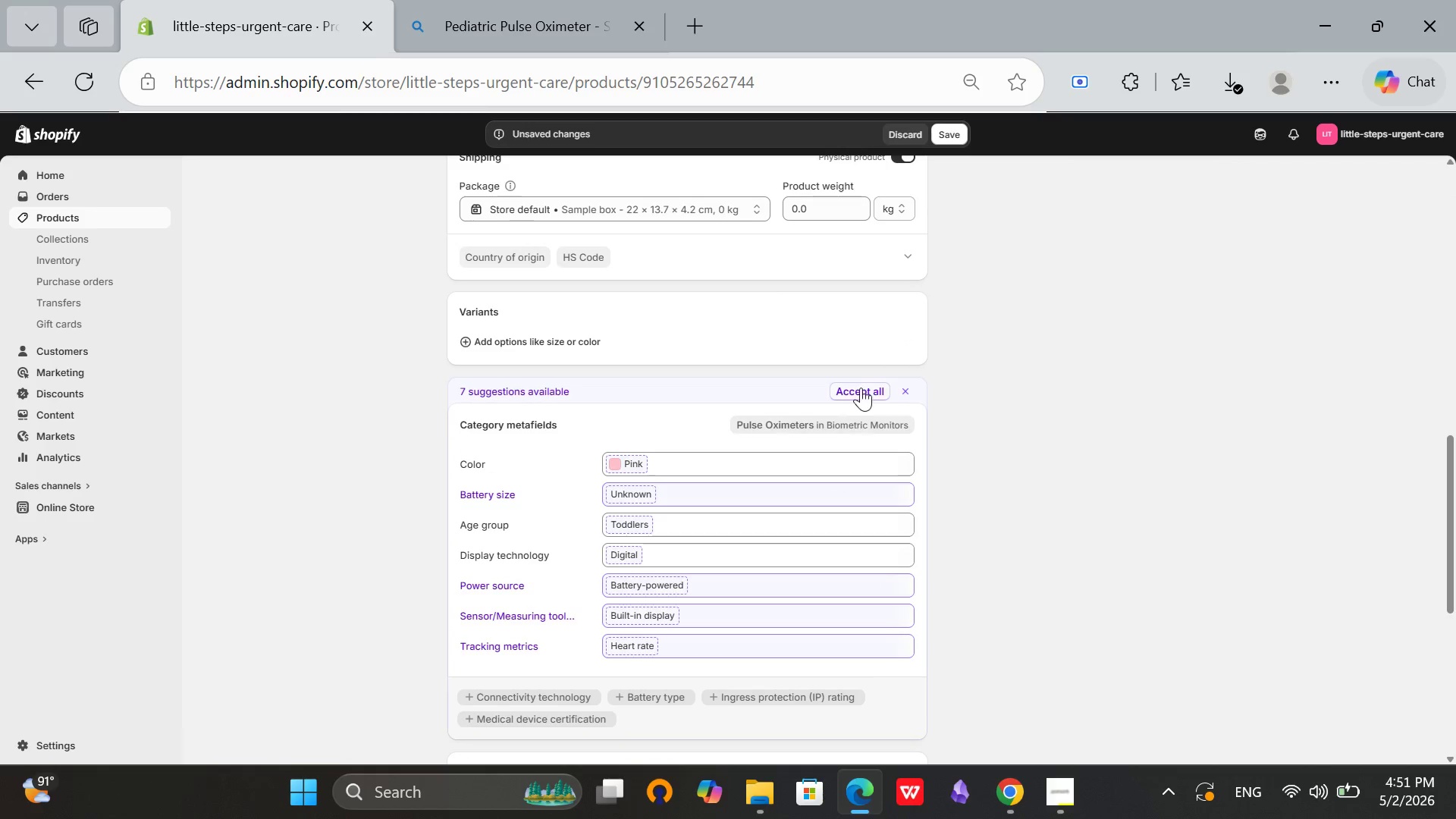 
left_click([861, 388])
 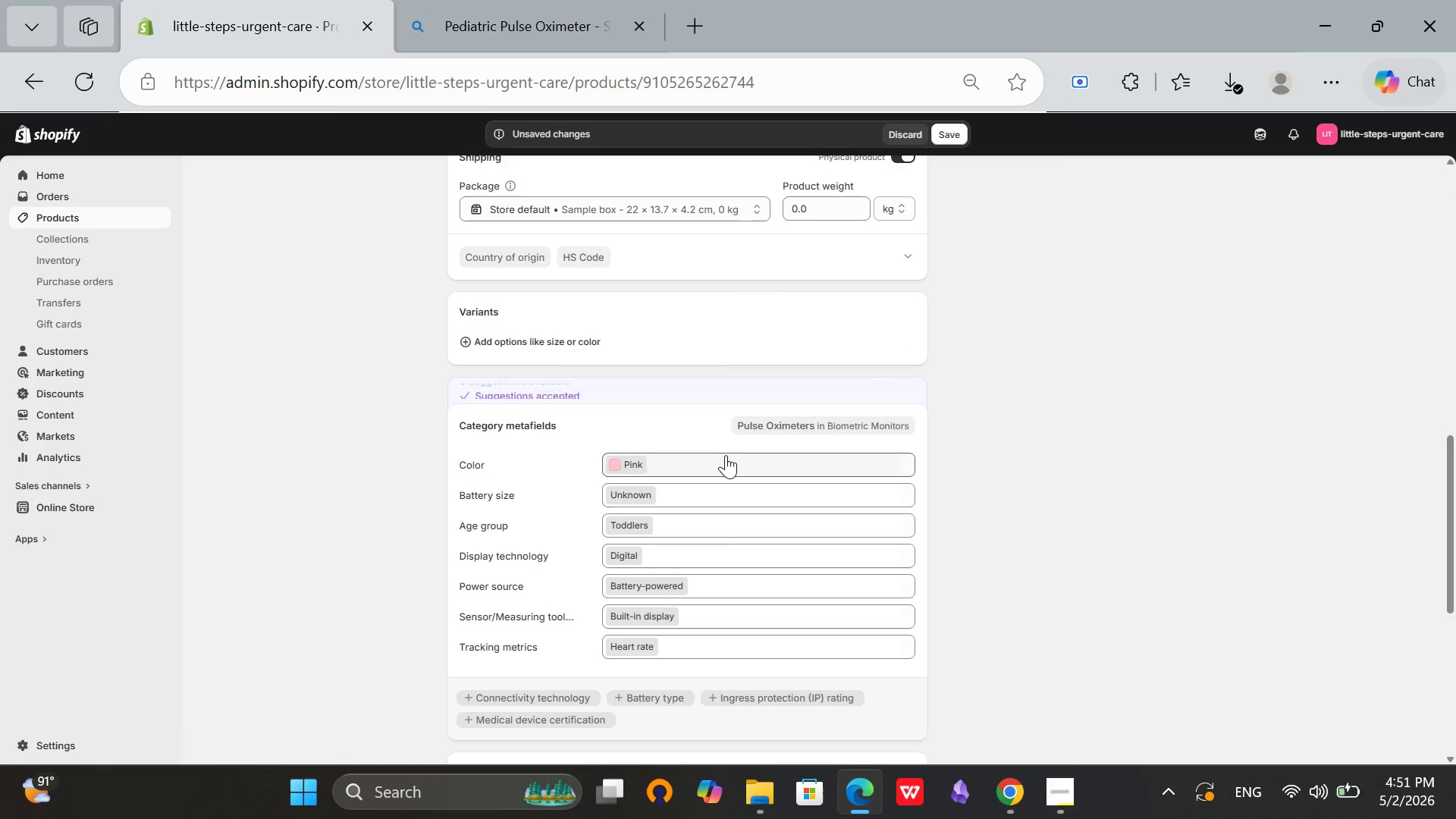 
scroll: coordinate [725, 456], scroll_direction: down, amount: 7.0
 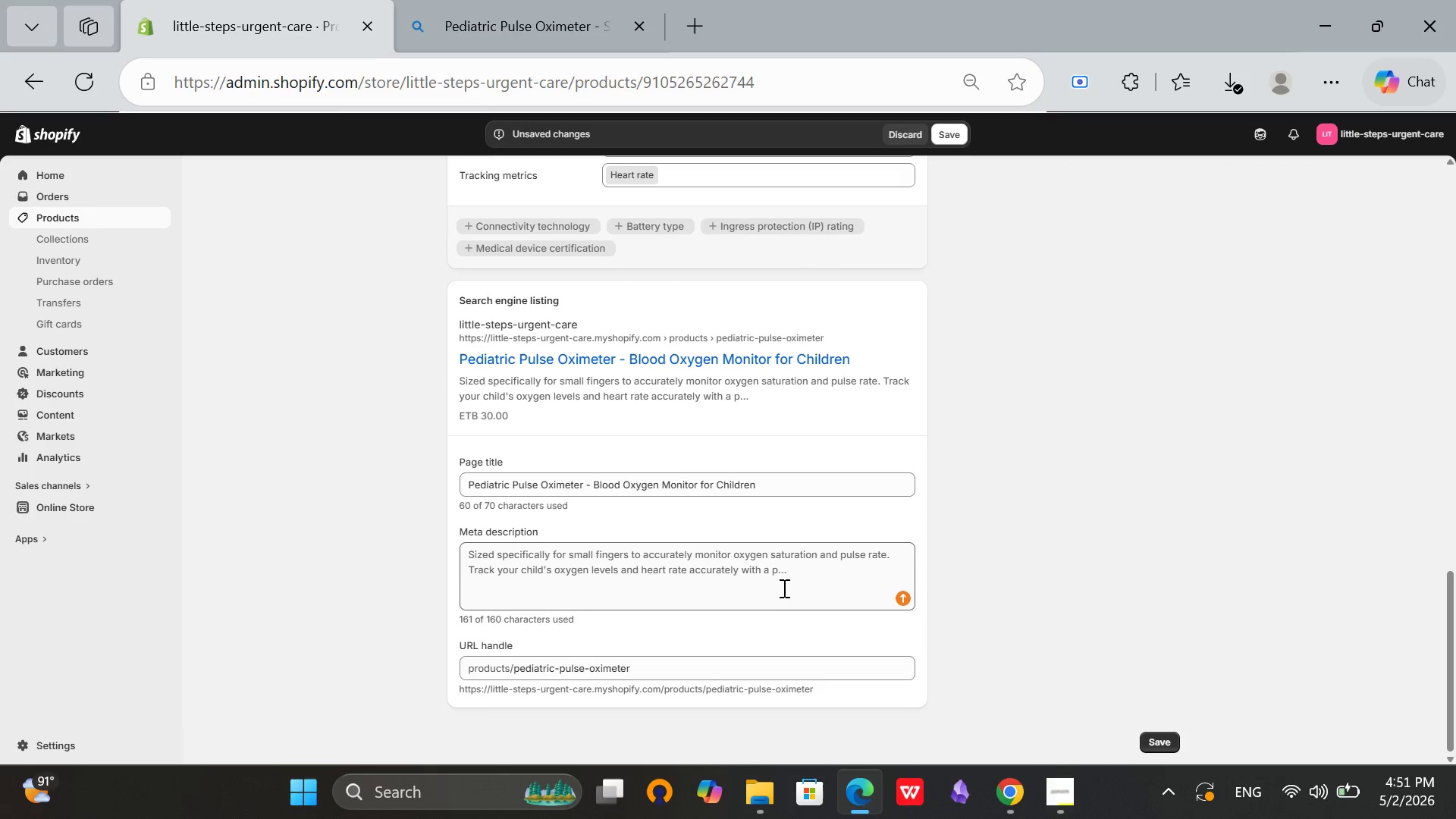 
left_click([781, 574])
 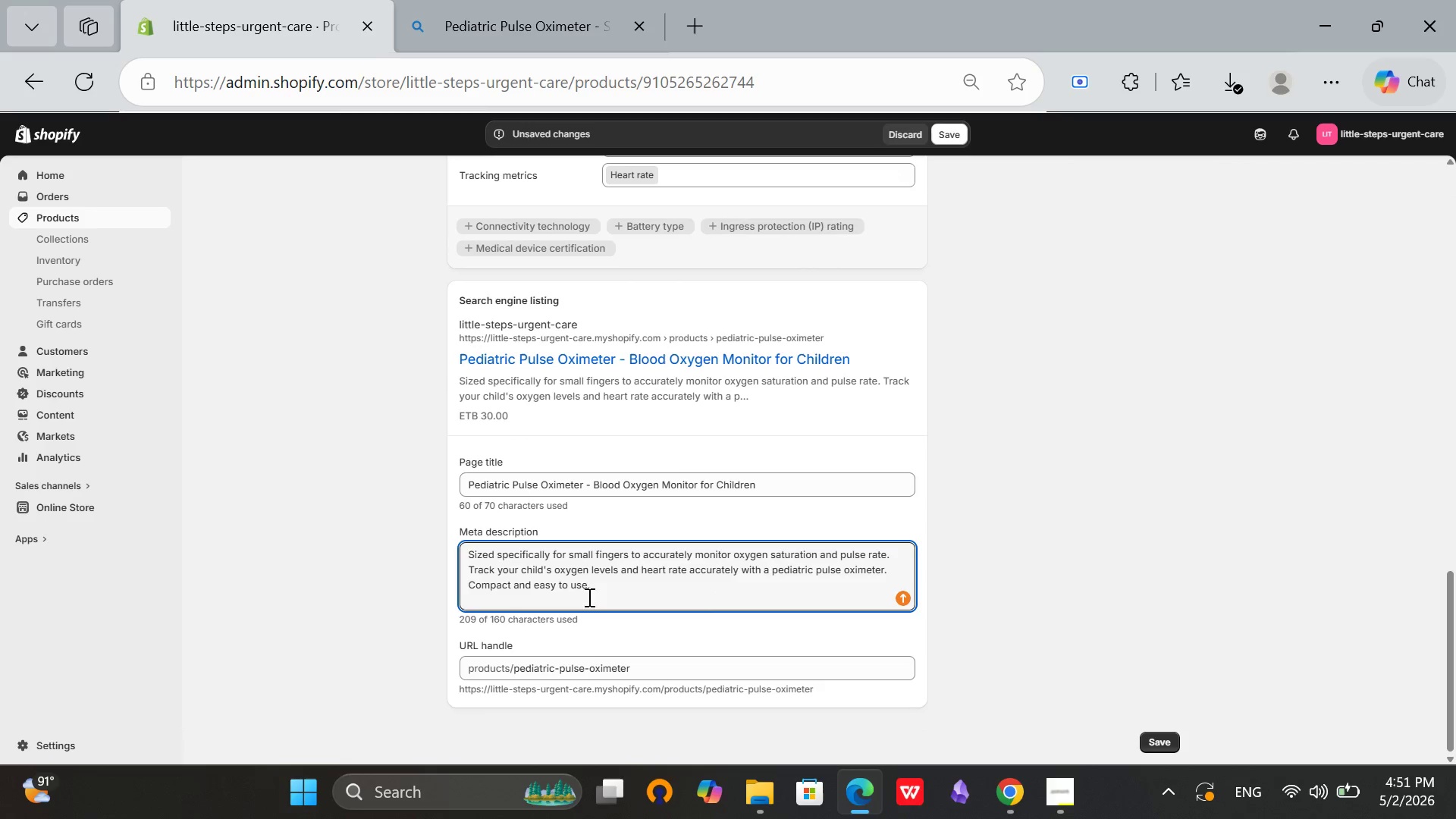 
left_click_drag(start_coordinate=[588, 582], to_coordinate=[479, 542])
 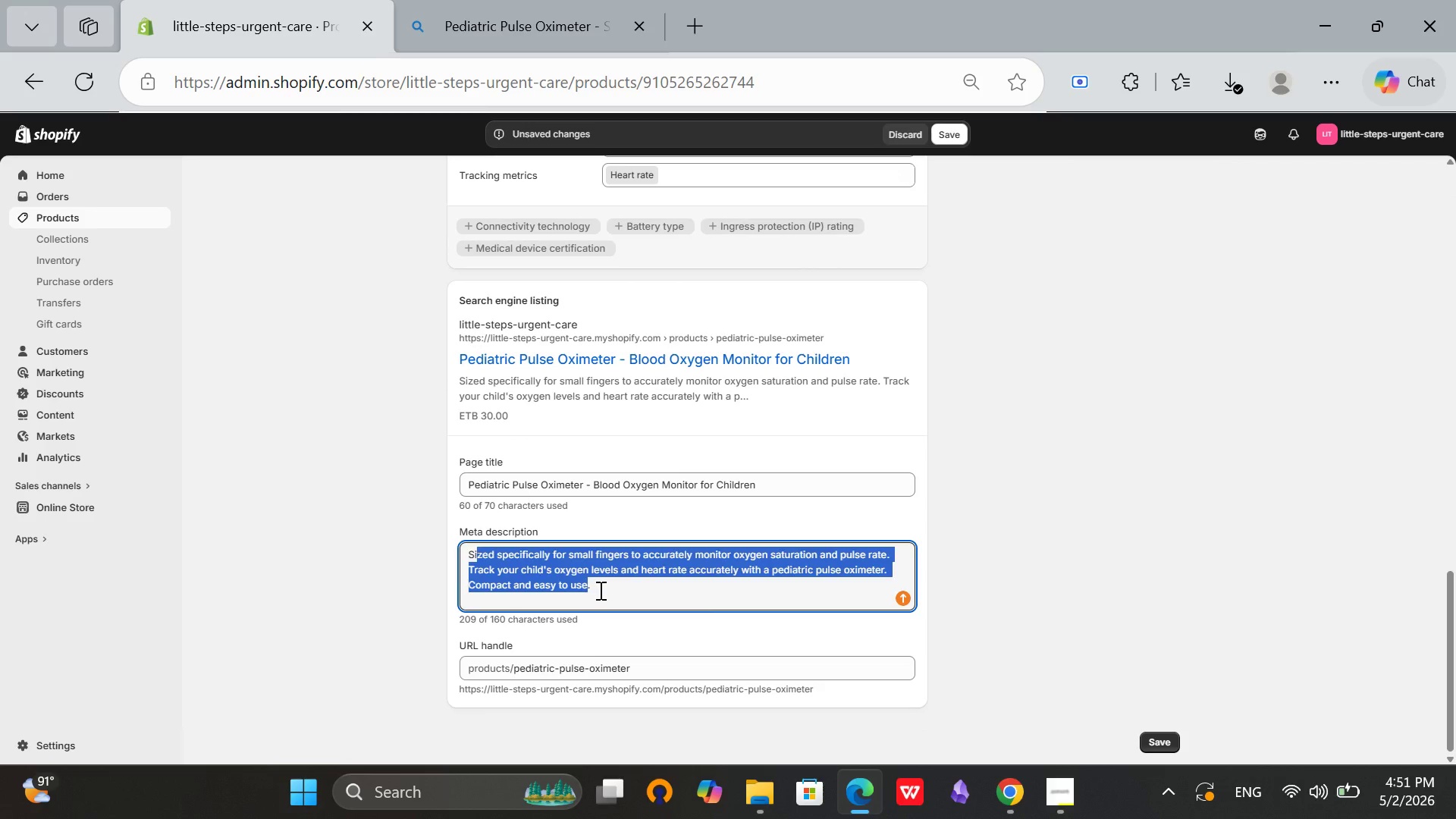 
left_click([599, 590])
 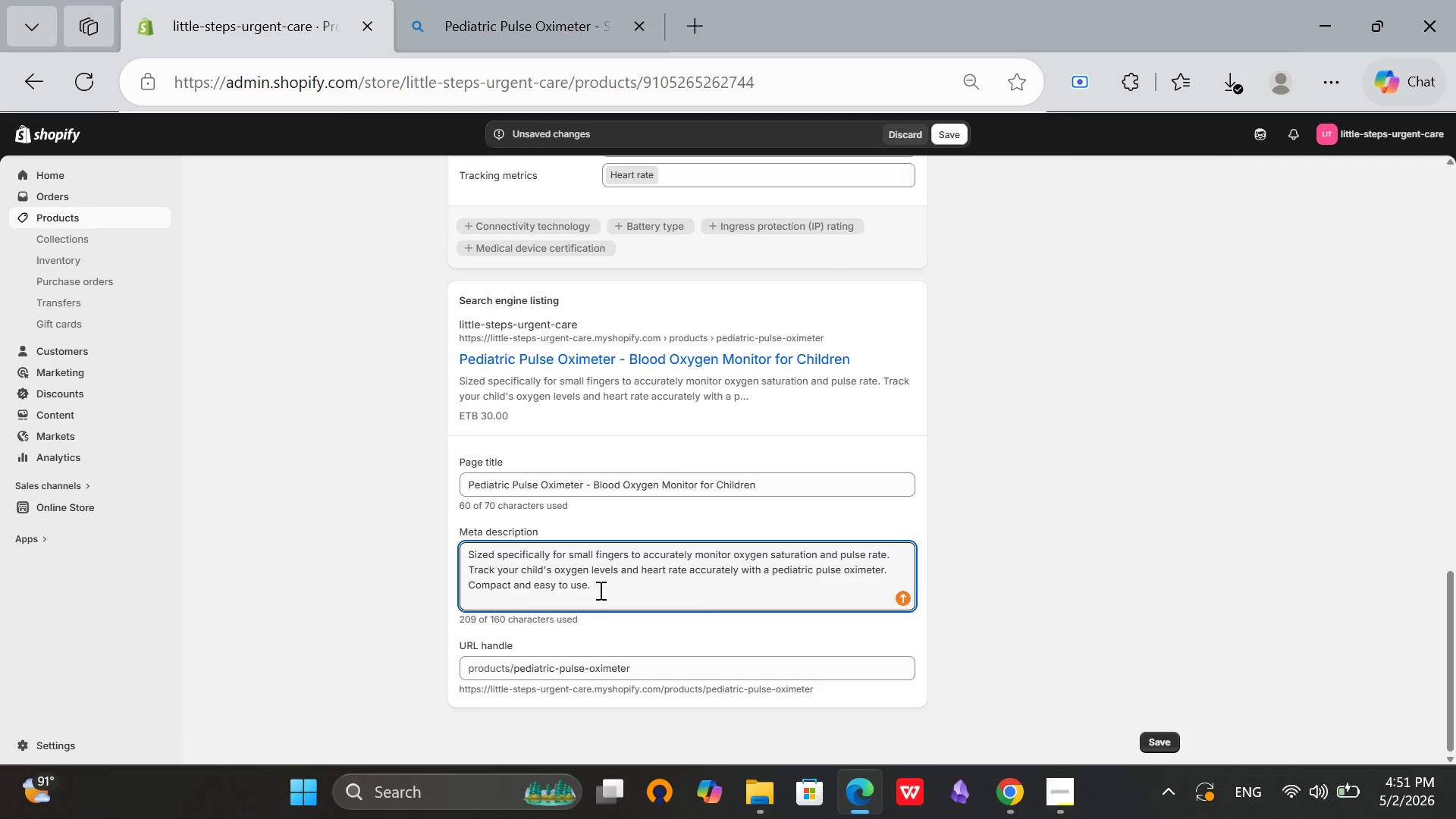 
key(Control+A)
 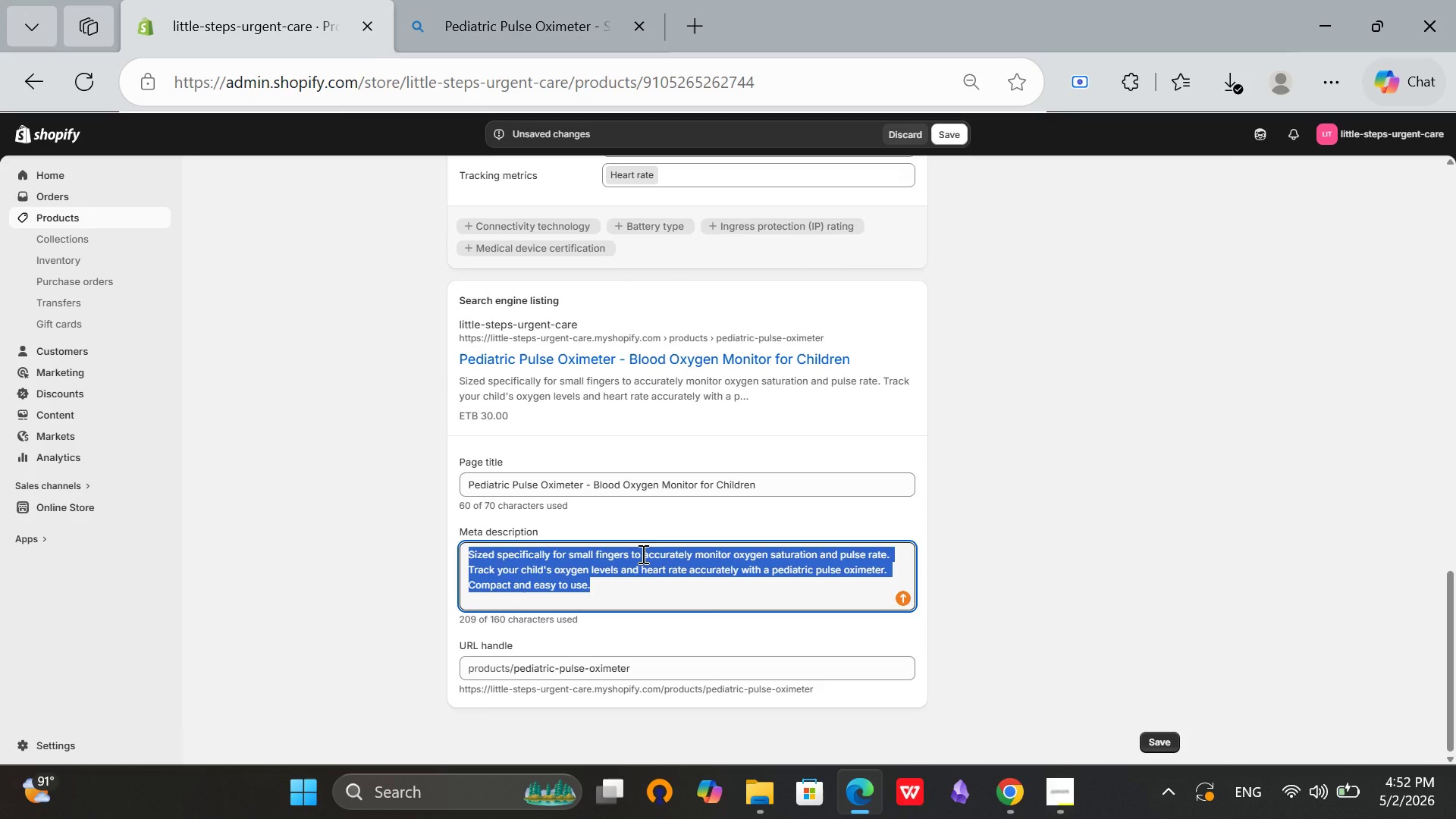 
key(Backspace)
type(Mp)
key(Backspace)
type(onitor exygen)
key(Backspace)
key(Backspace)
key(Backspace)
key(Backspace)
key(Backspace)
key(Backspace)
type(oxygen levels and pulse rate )
key(Backspace)
key(Backspace)
key(Backspace)
key(Backspace)
key(Backspace)
key(Backspace)
key(Backspace)
key(Backspace)
key(Backspace)
key(Backspace)
key(Backspace)
type(heart rate acu)
key(Backspace)
type(curately with a pediatric pulse oxieter. Compact d)
key(Backspace)
type(and eay to)
key(Backspace)
key(Backspace)
key(Backspace)
key(Backspace)
type(sy o )
key(Backspace)
key(Backspace)
type(to use.)
 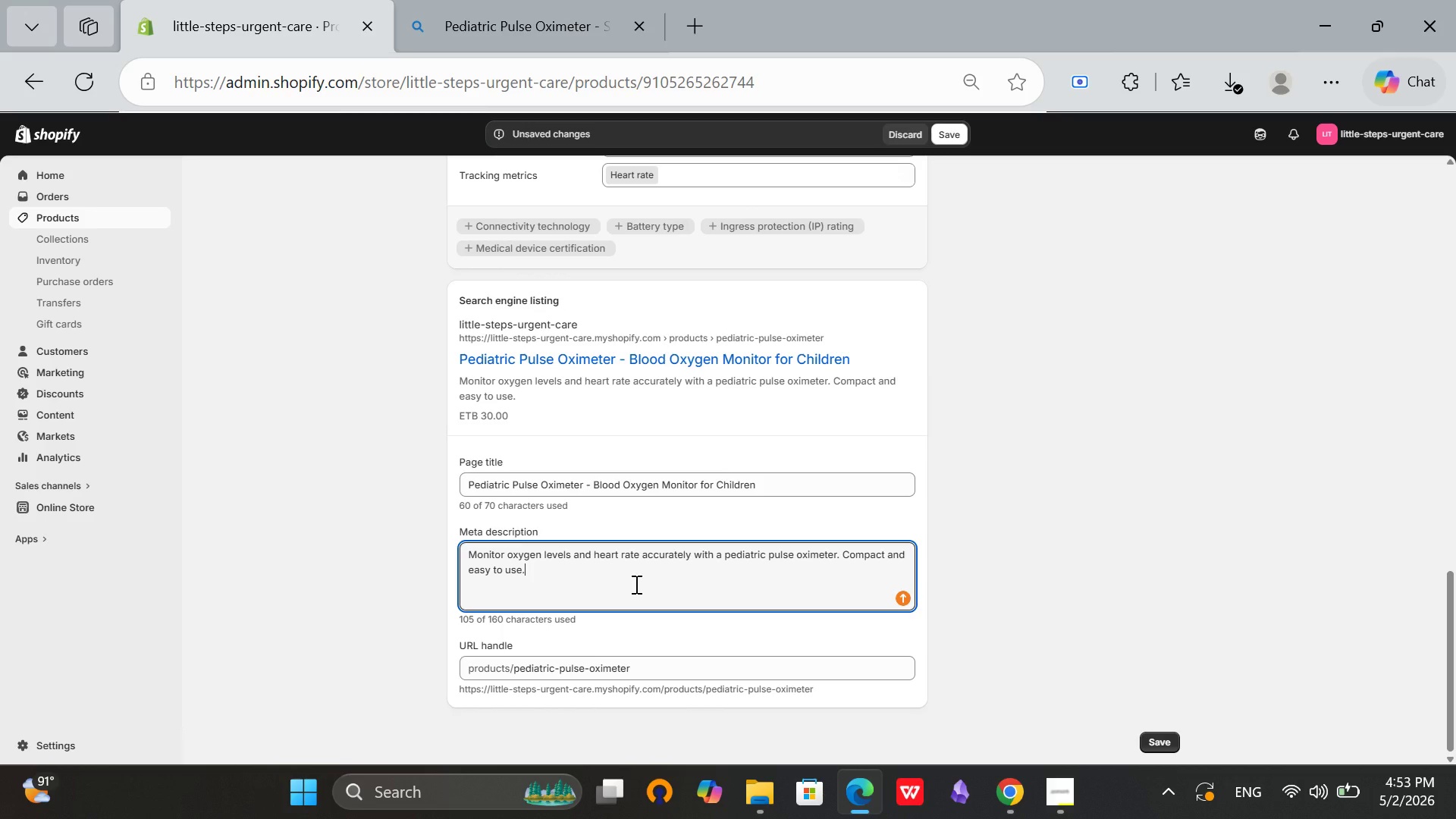 
left_click([774, 480])
 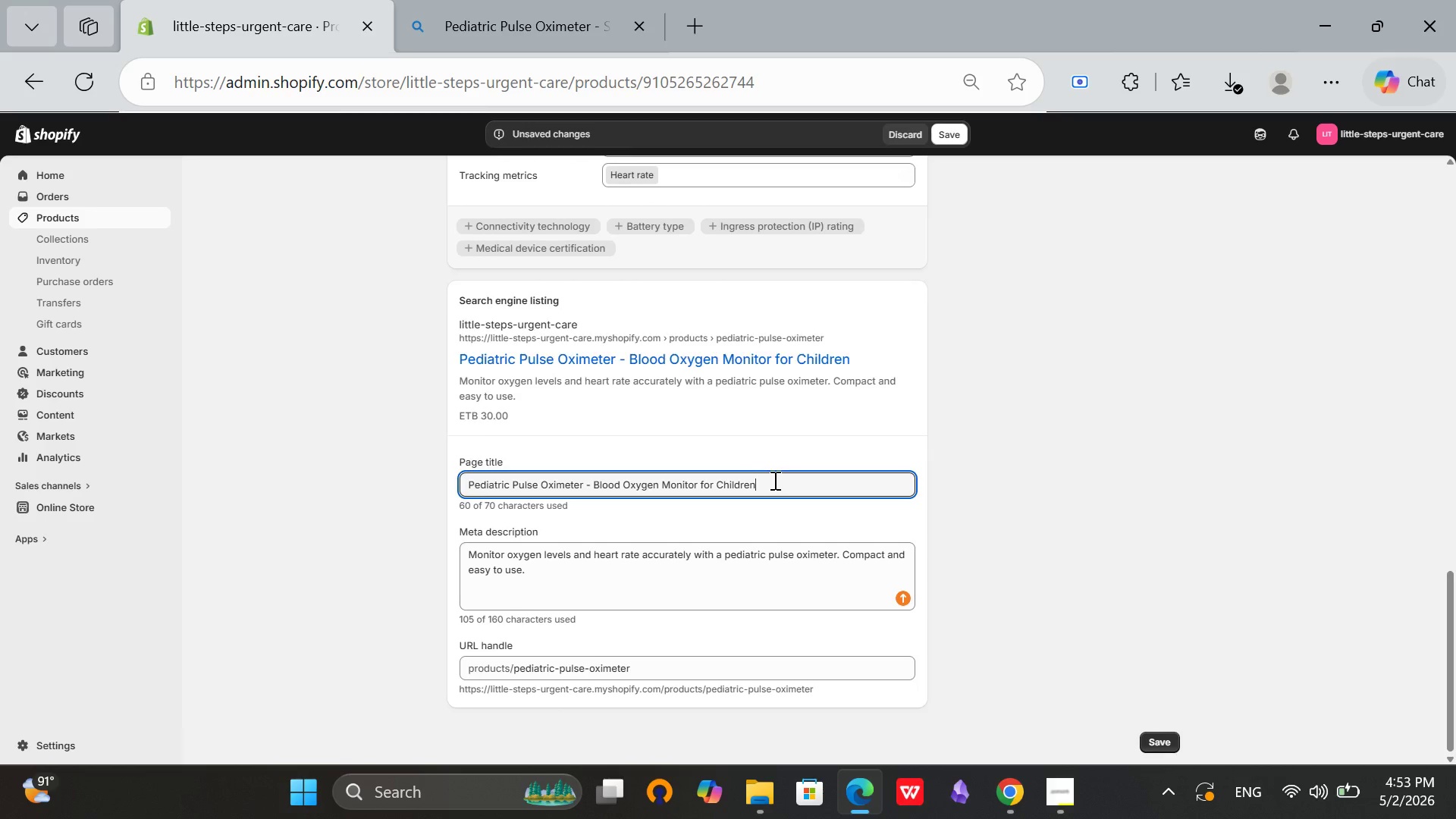 
scroll: coordinate [586, 517], scroll_direction: up, amount: 12.0
 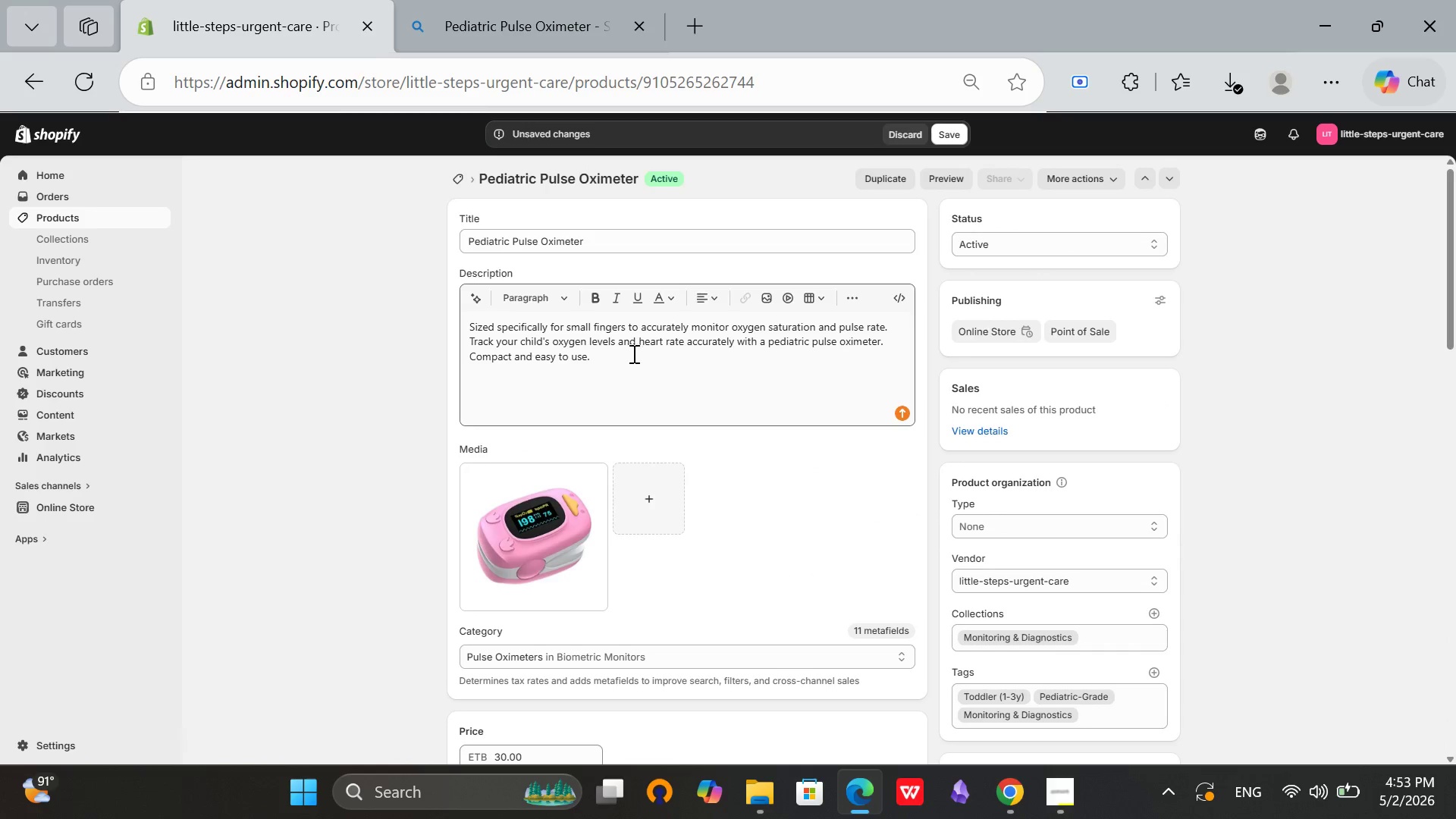 
left_click([632, 353])
 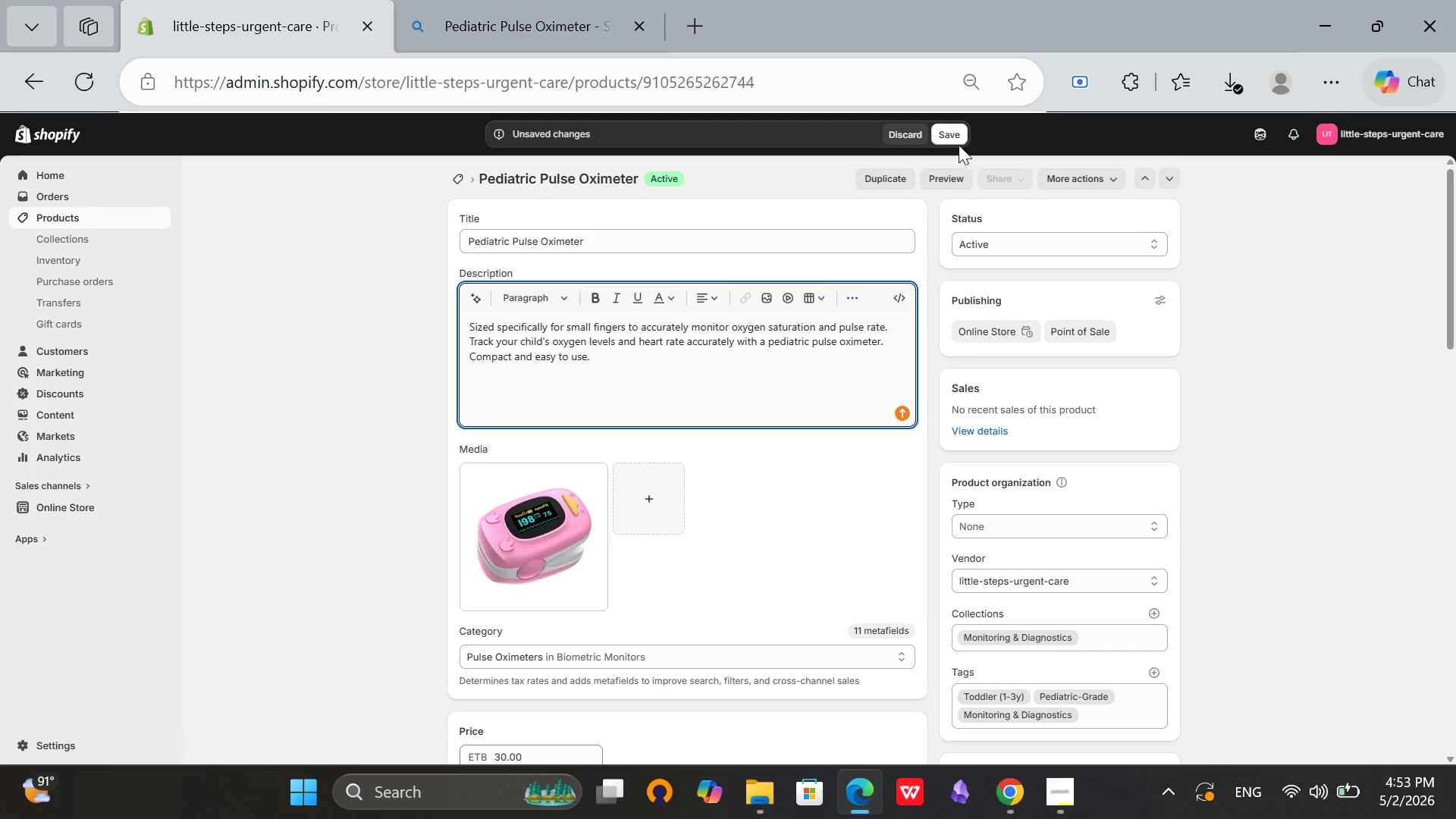 
left_click([952, 131])
 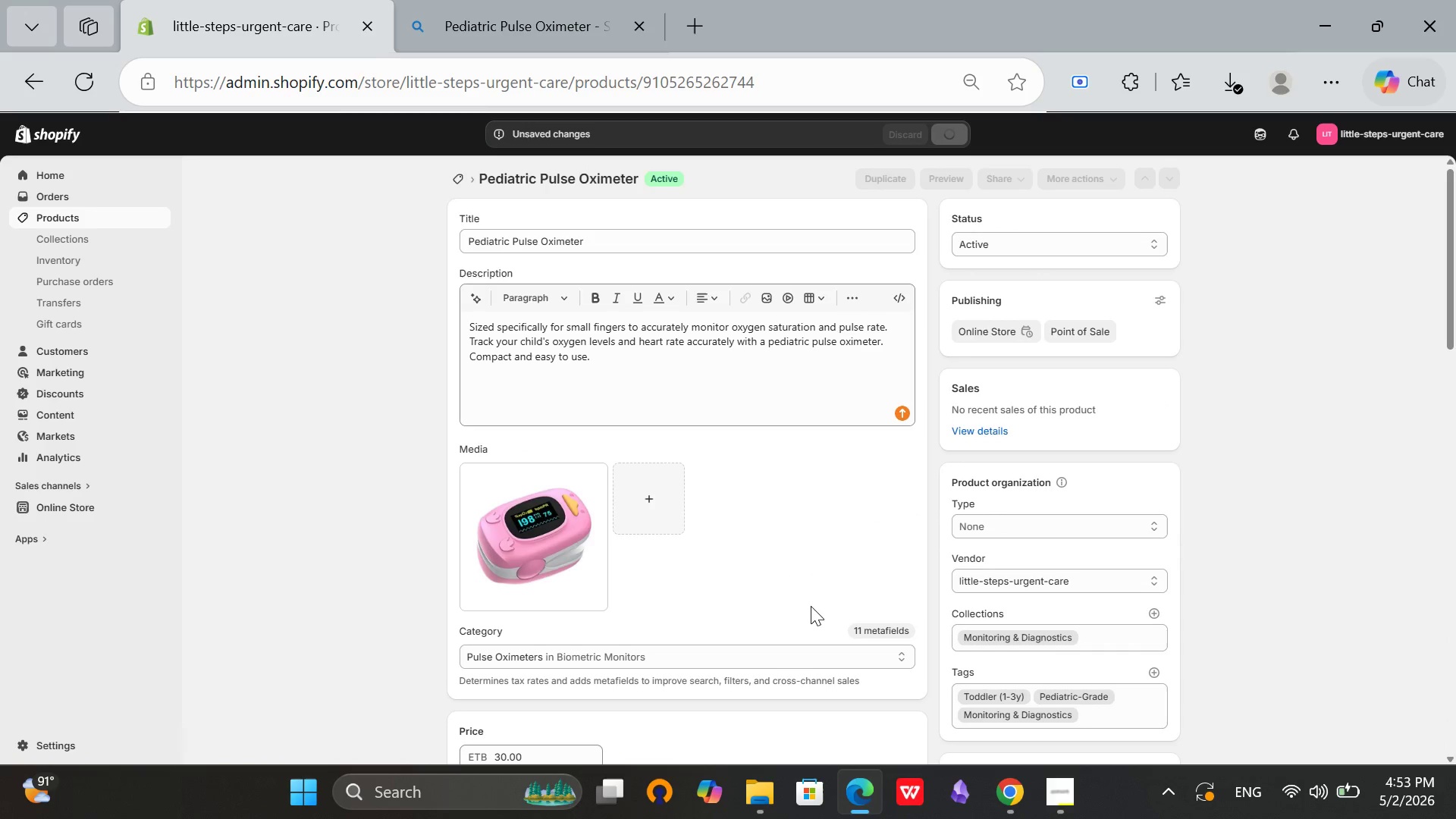 
scroll: coordinate [878, 570], scroll_direction: down, amount: 2.0
 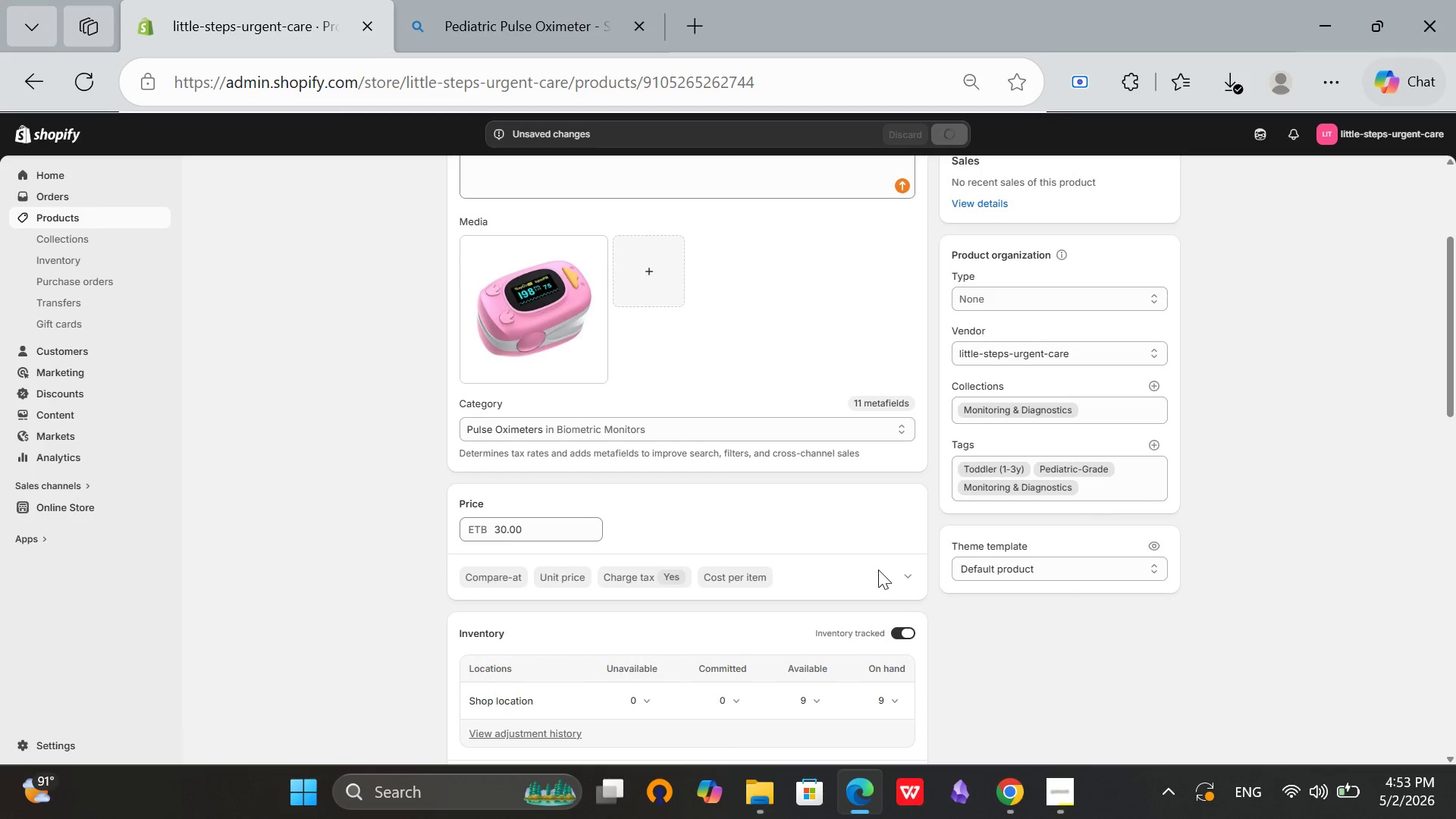 
scroll: coordinate [878, 570], scroll_direction: up, amount: 10.0
 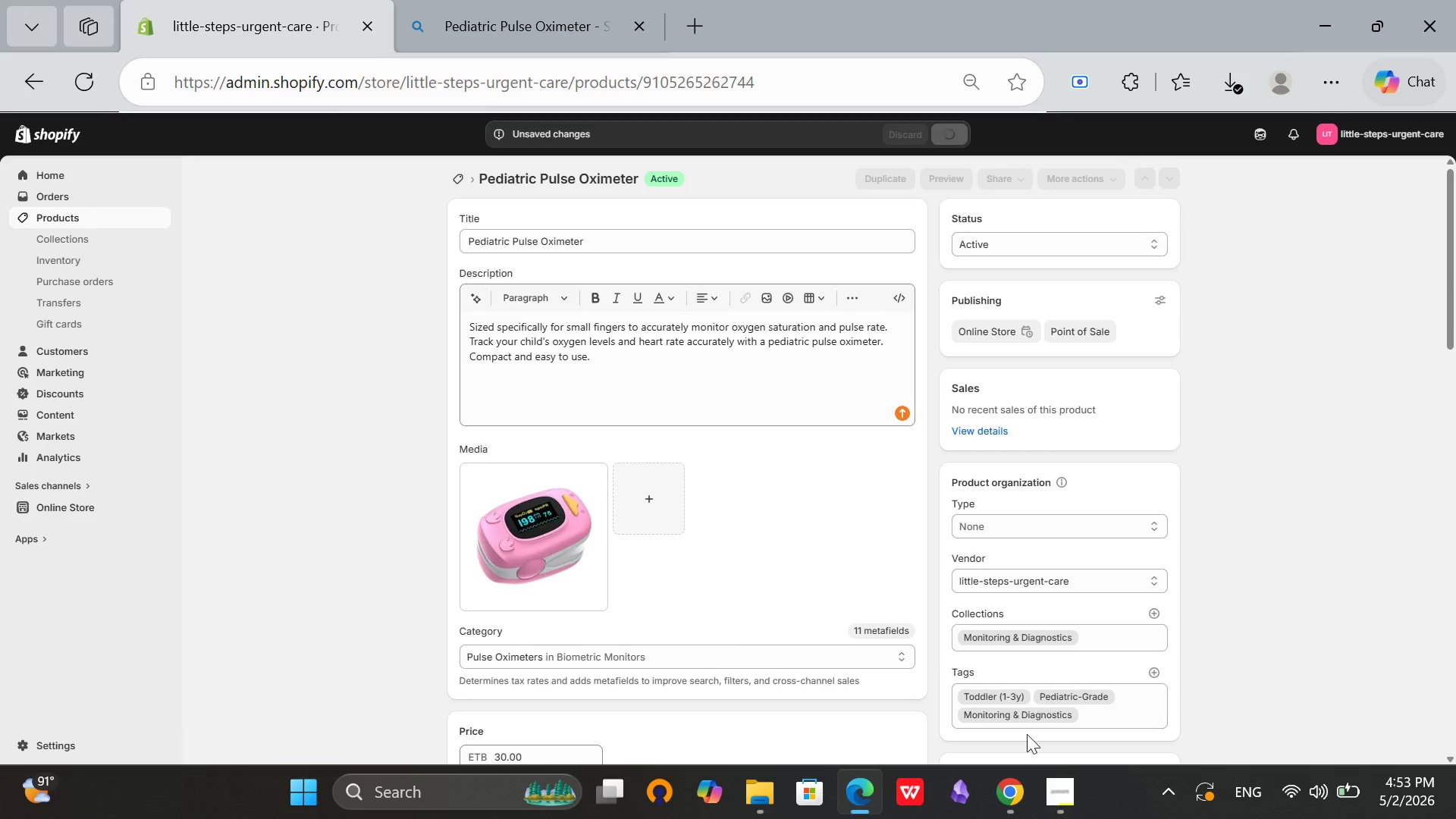 
left_click([1046, 795])